 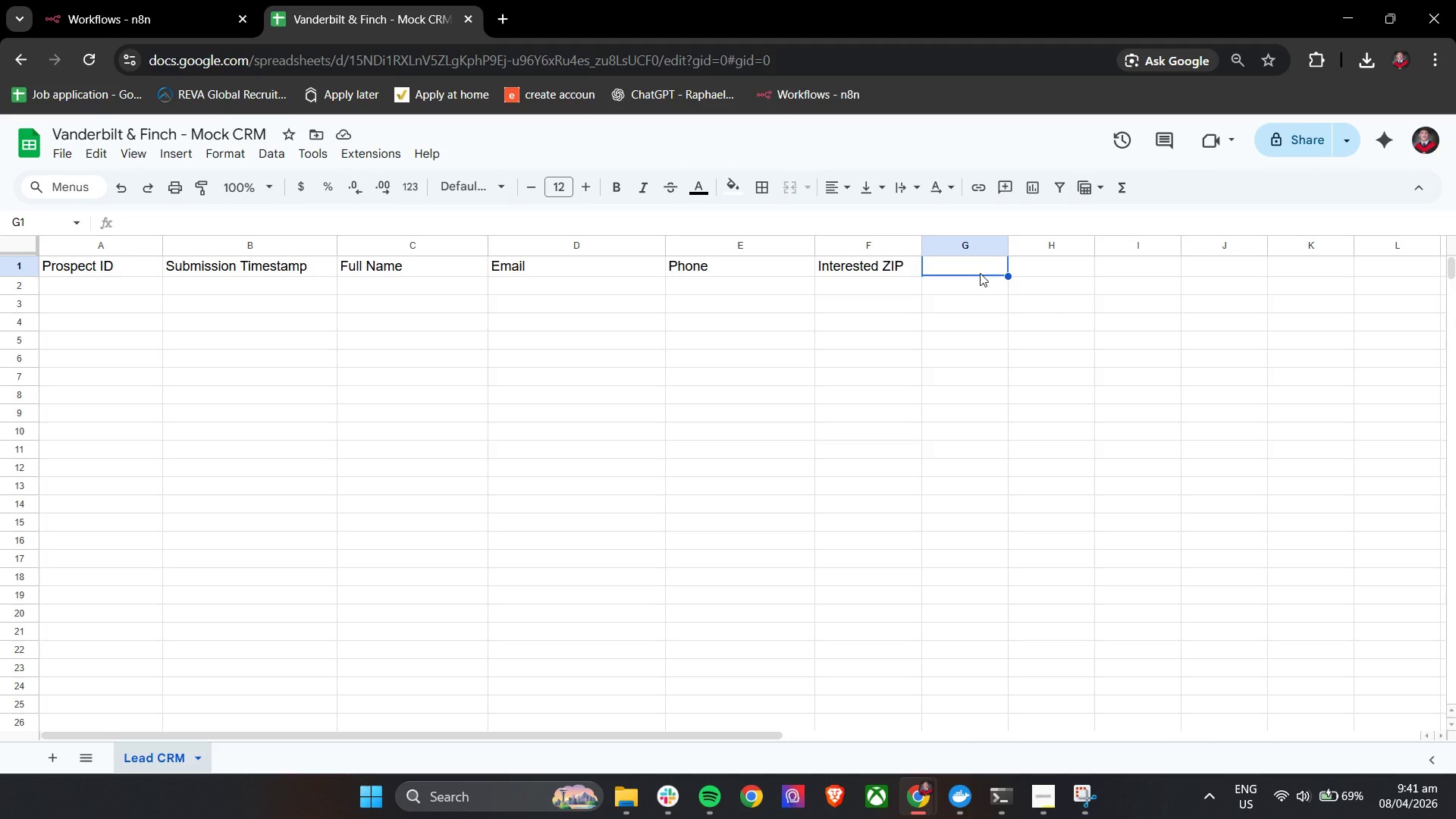 
type(Property Value)
 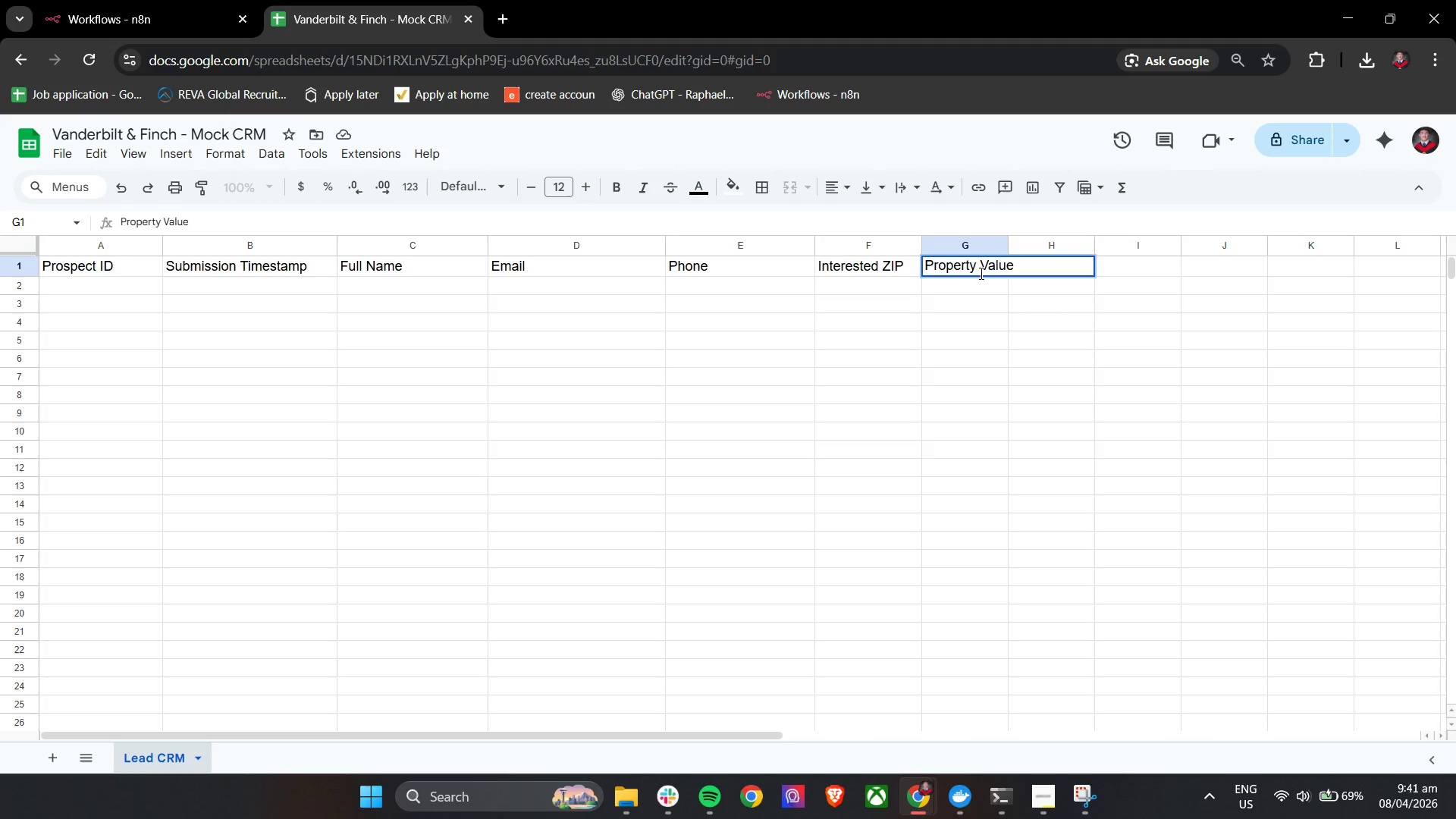 
left_click_drag(start_coordinate=[1011, 246], to_coordinate=[1036, 246])
 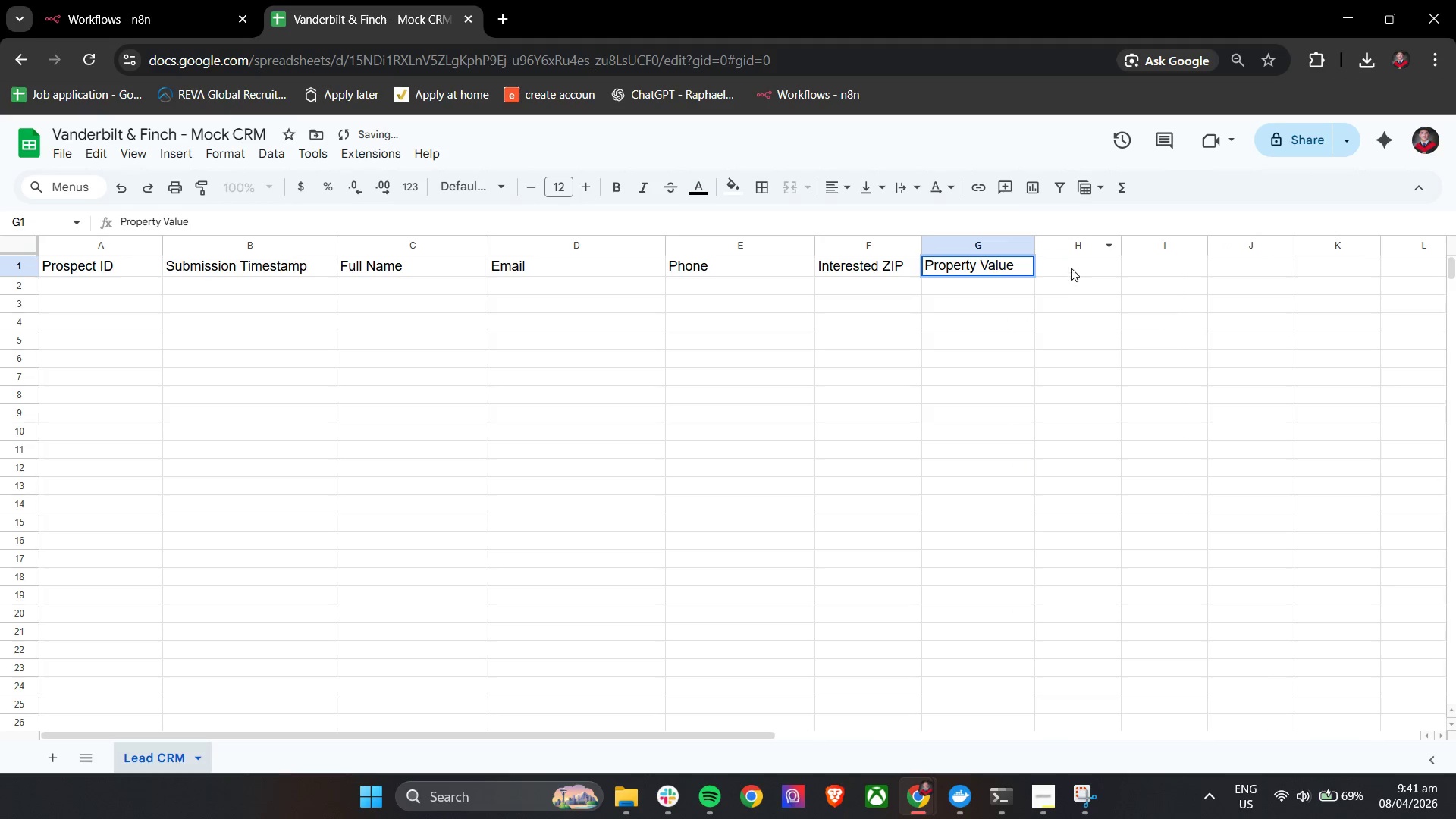 
left_click([1071, 263])
 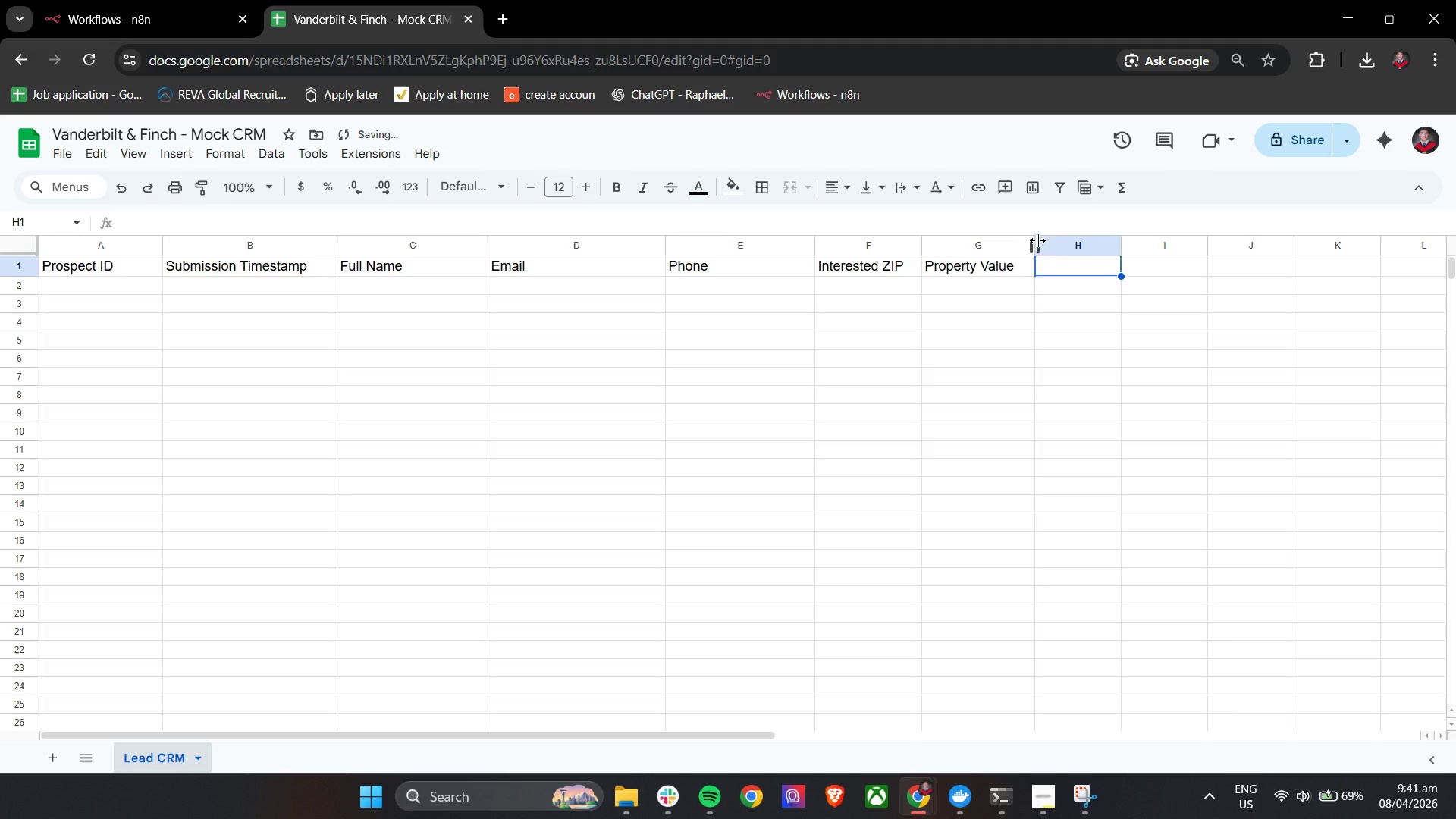 
left_click_drag(start_coordinate=[1037, 240], to_coordinate=[1050, 243])
 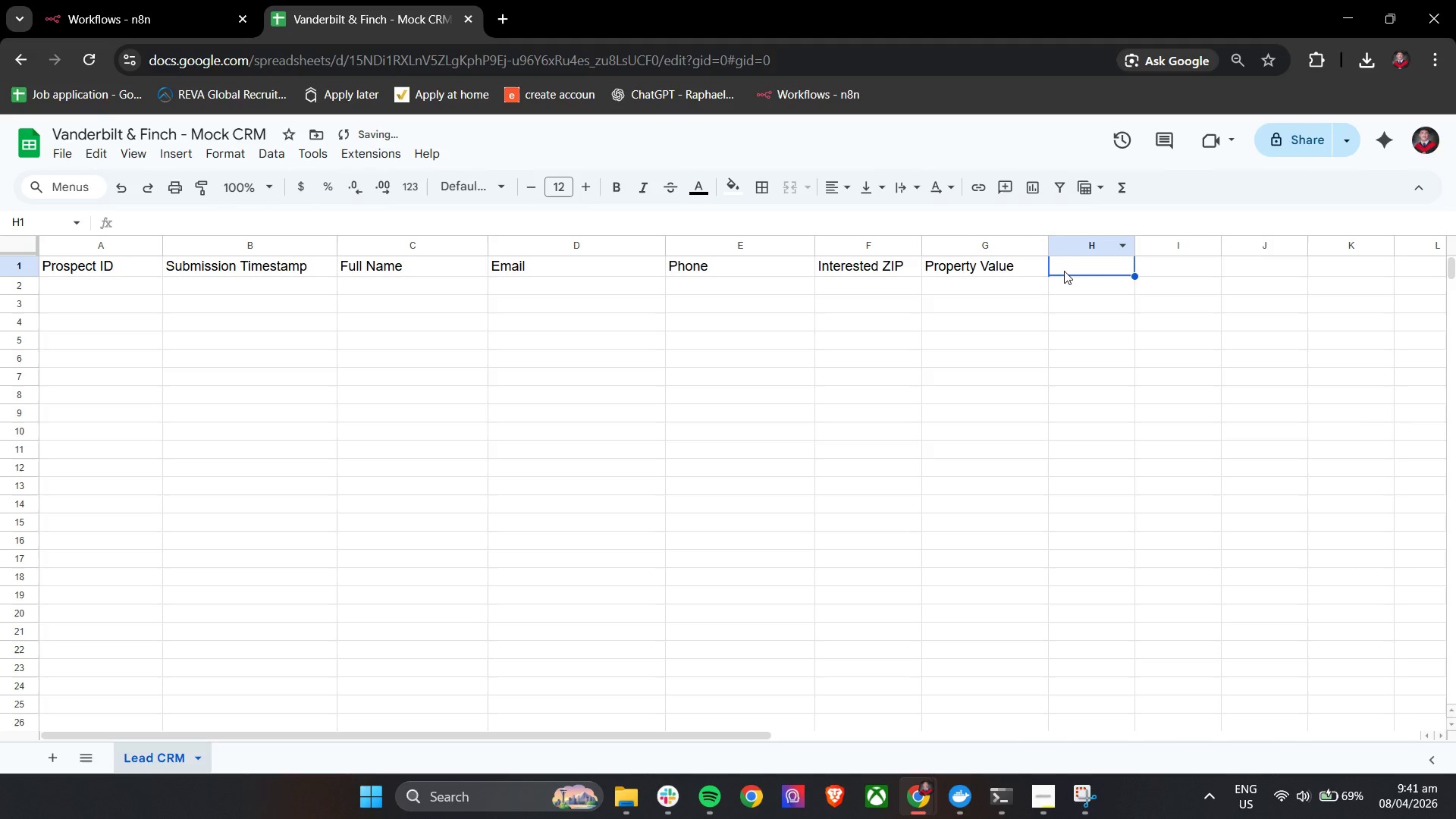 
left_click([1064, 271])
 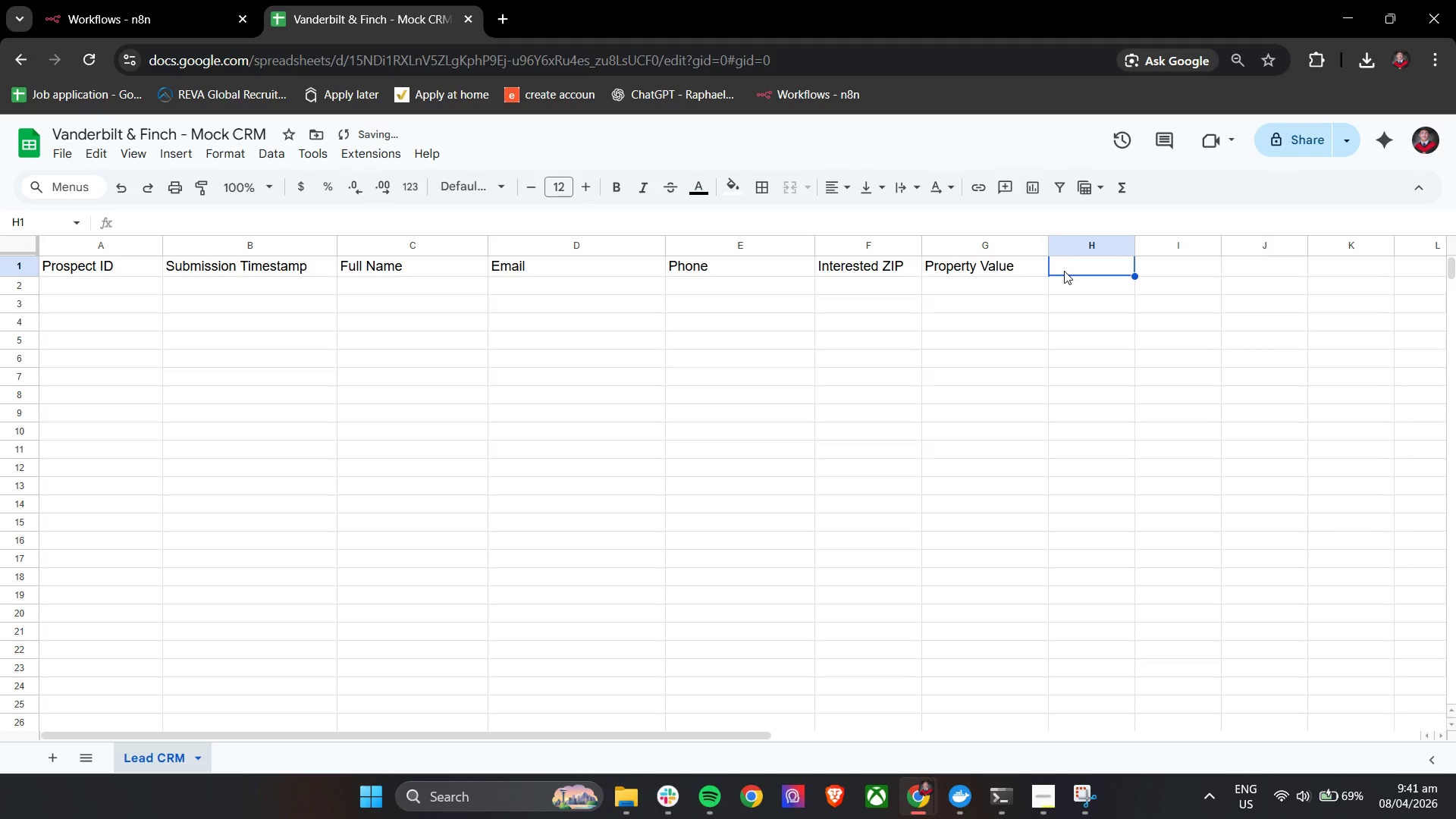 
type(Lead Tier)
 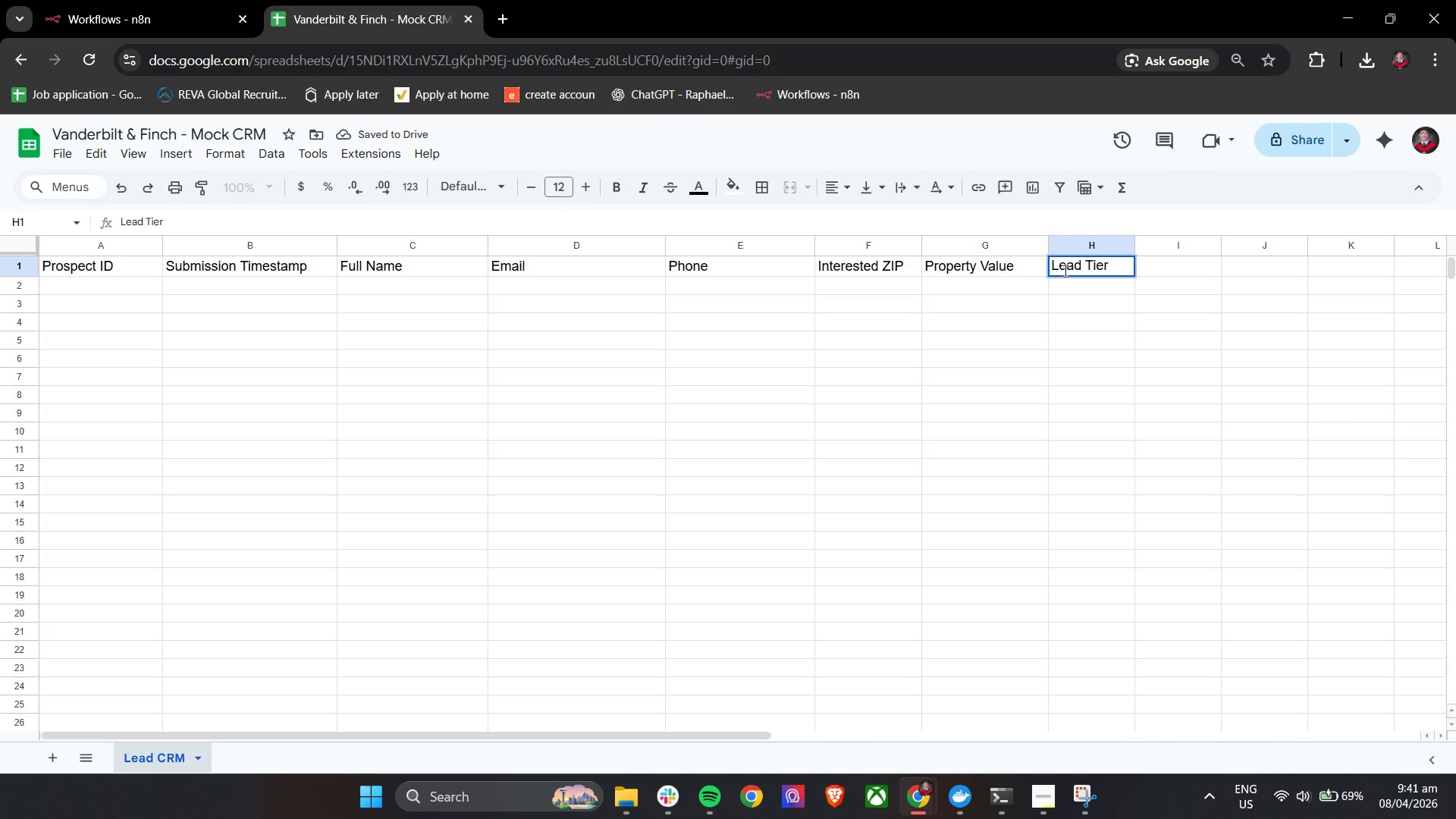 
left_click([1111, 335])
 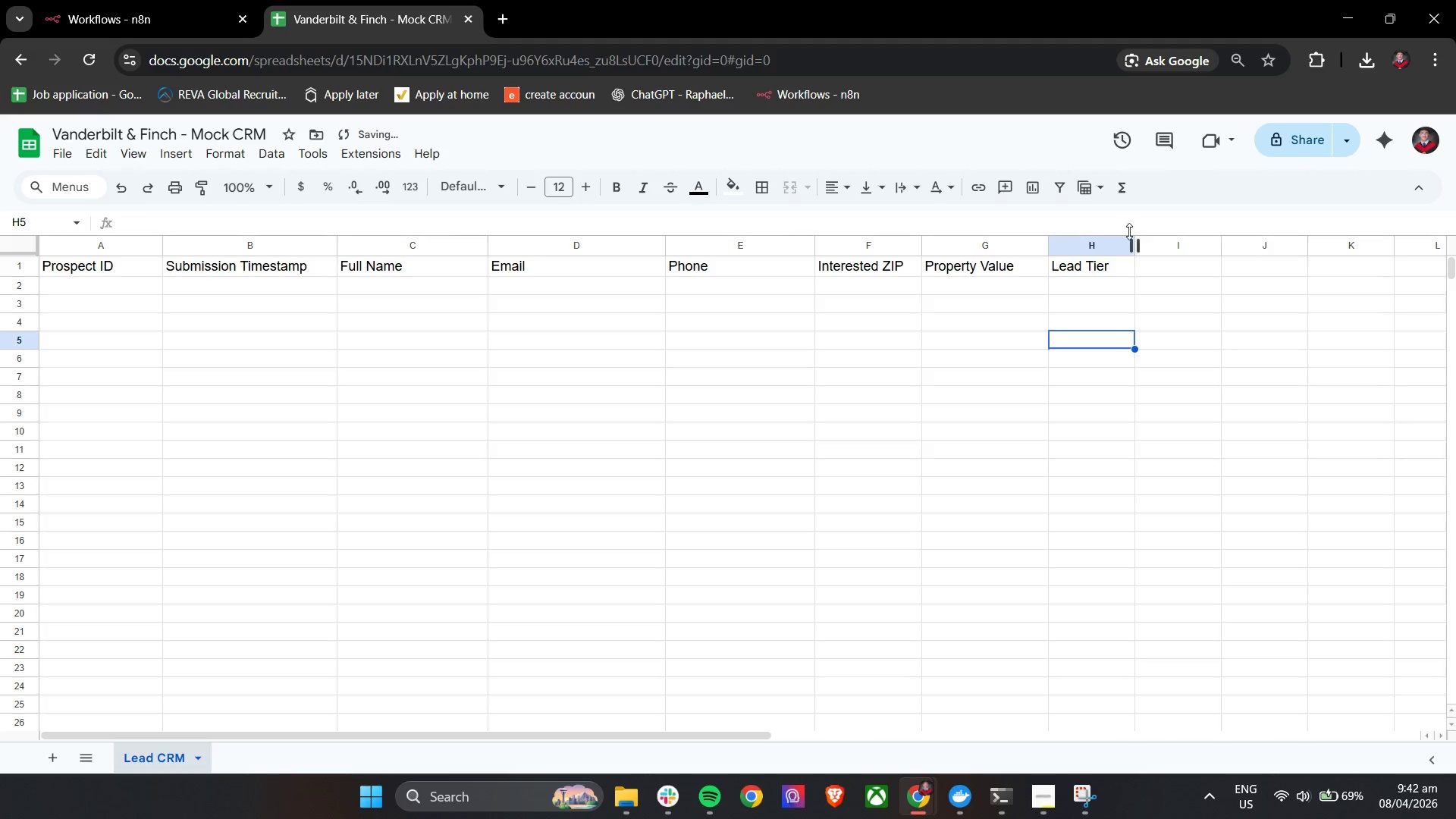 
left_click_drag(start_coordinate=[1135, 246], to_coordinate=[1152, 249])
 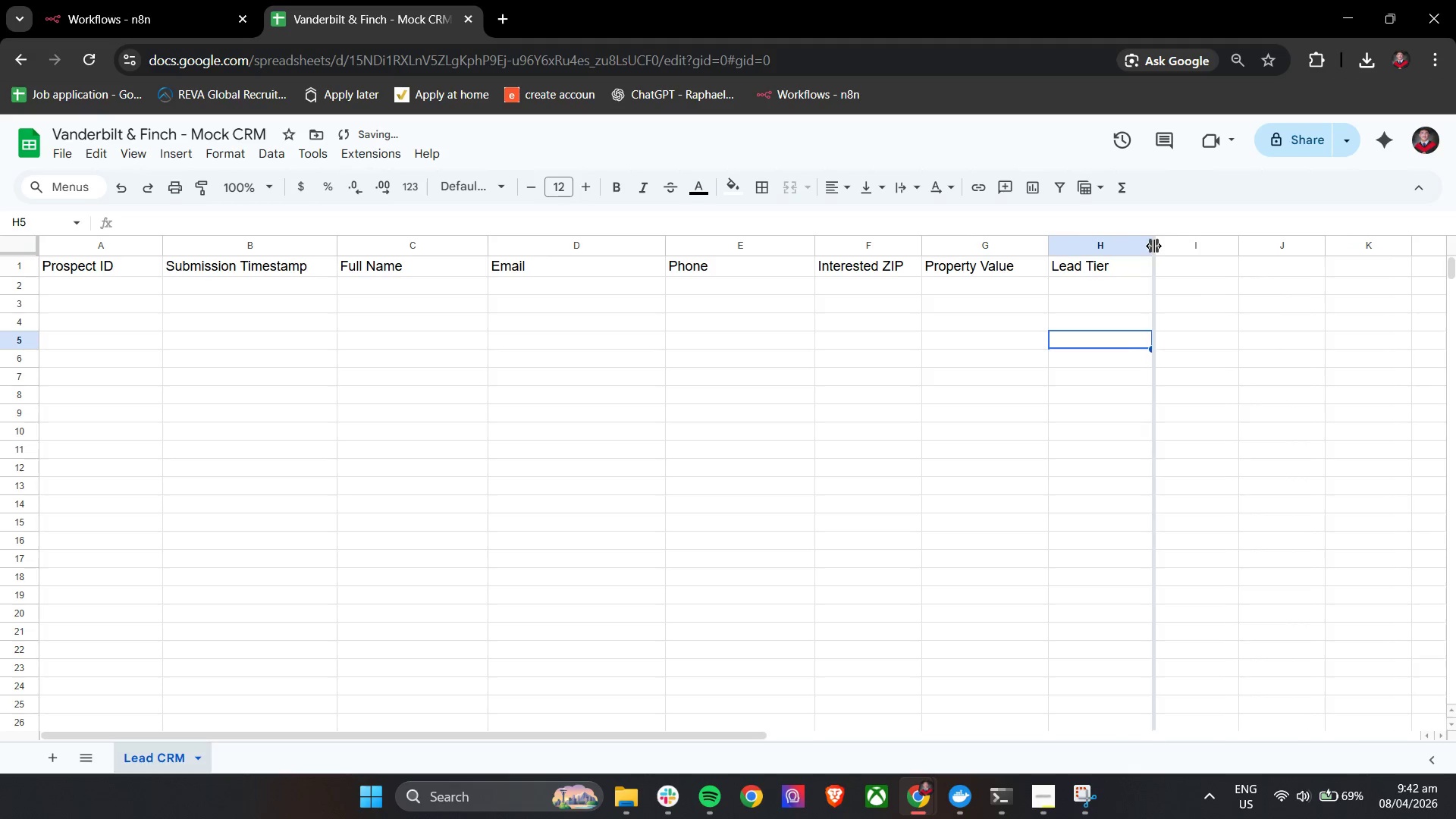 
left_click([1178, 268])
 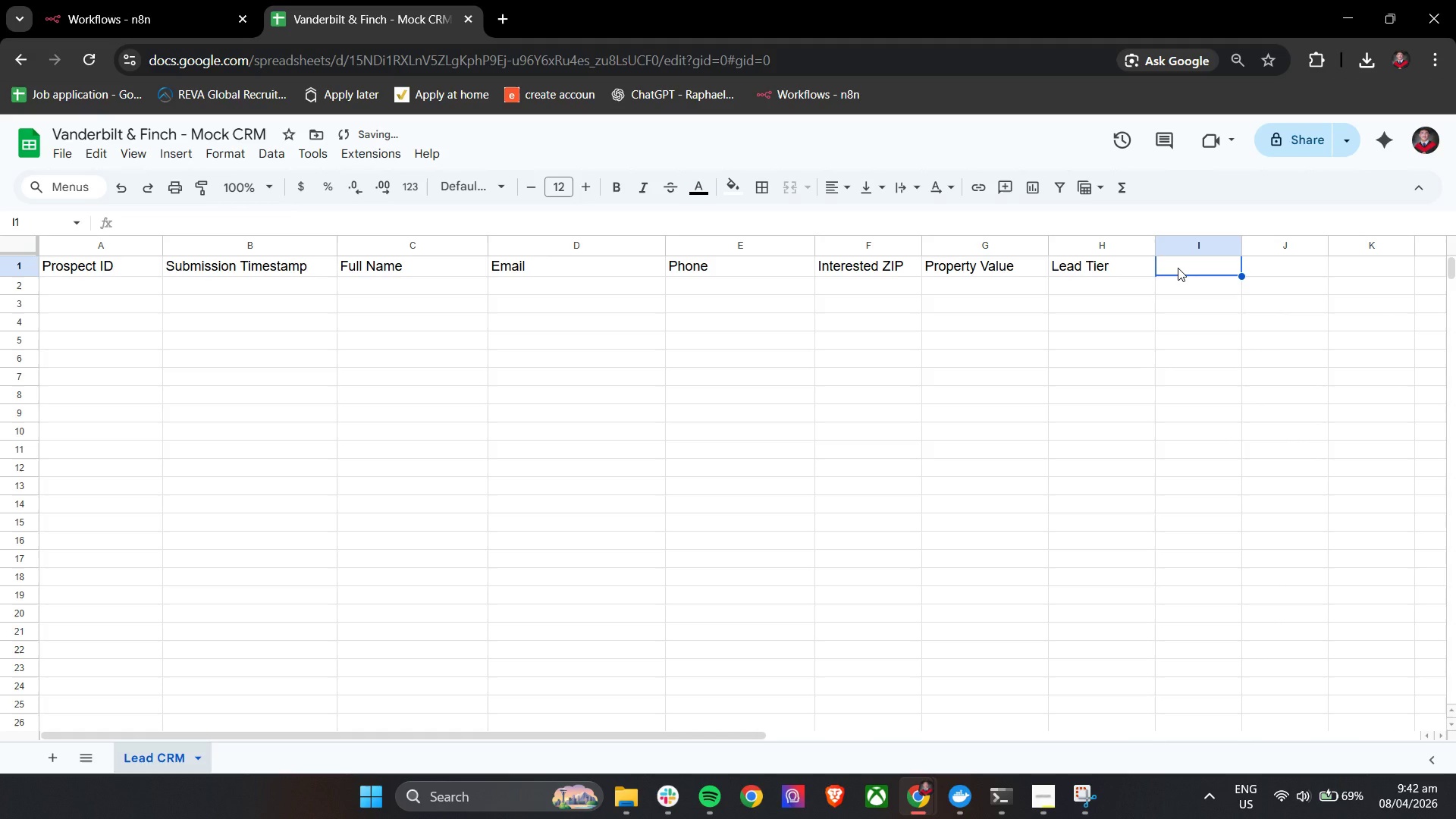 
type(Conciere Assigned)
 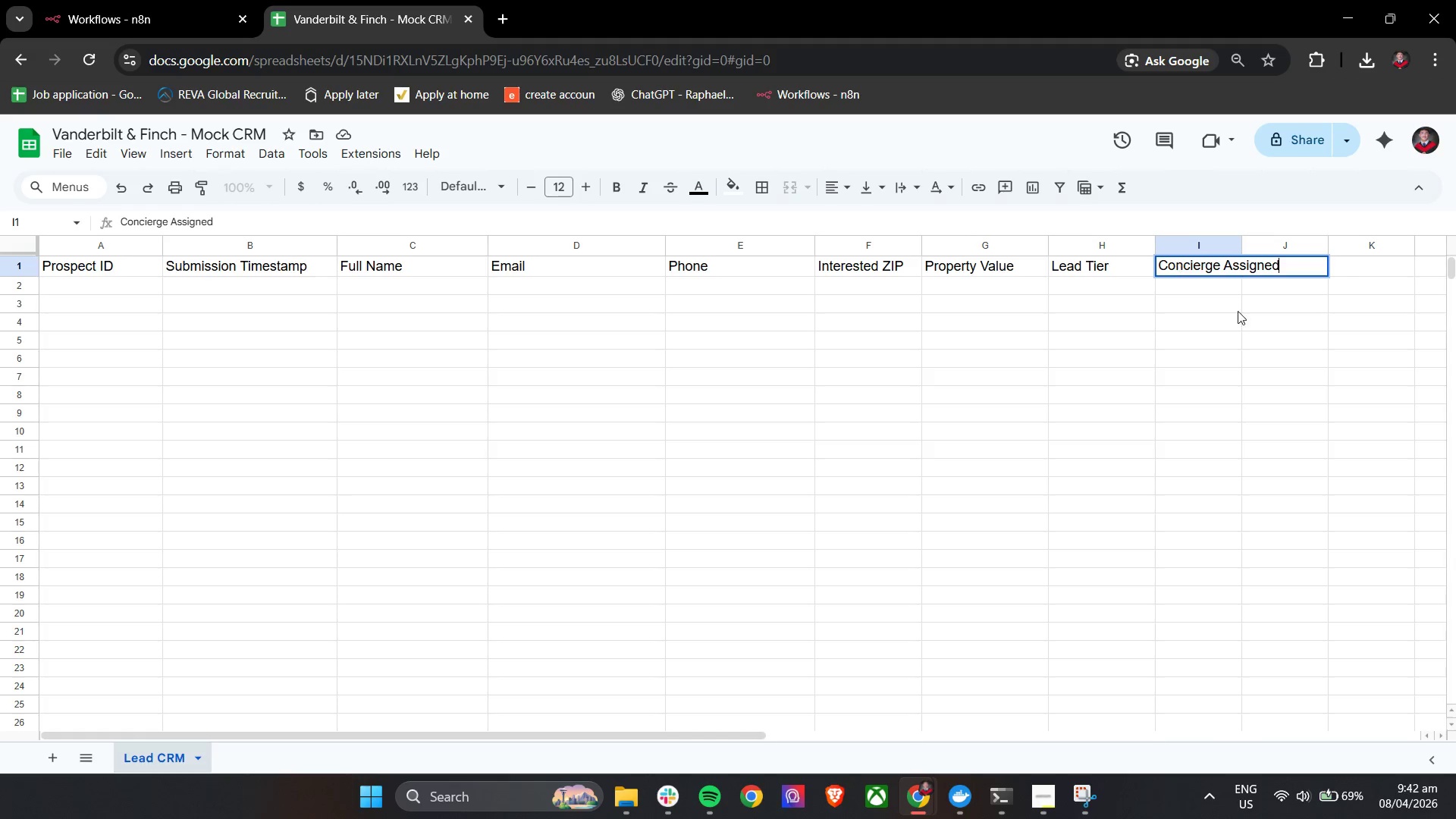 
left_click([1278, 340])
 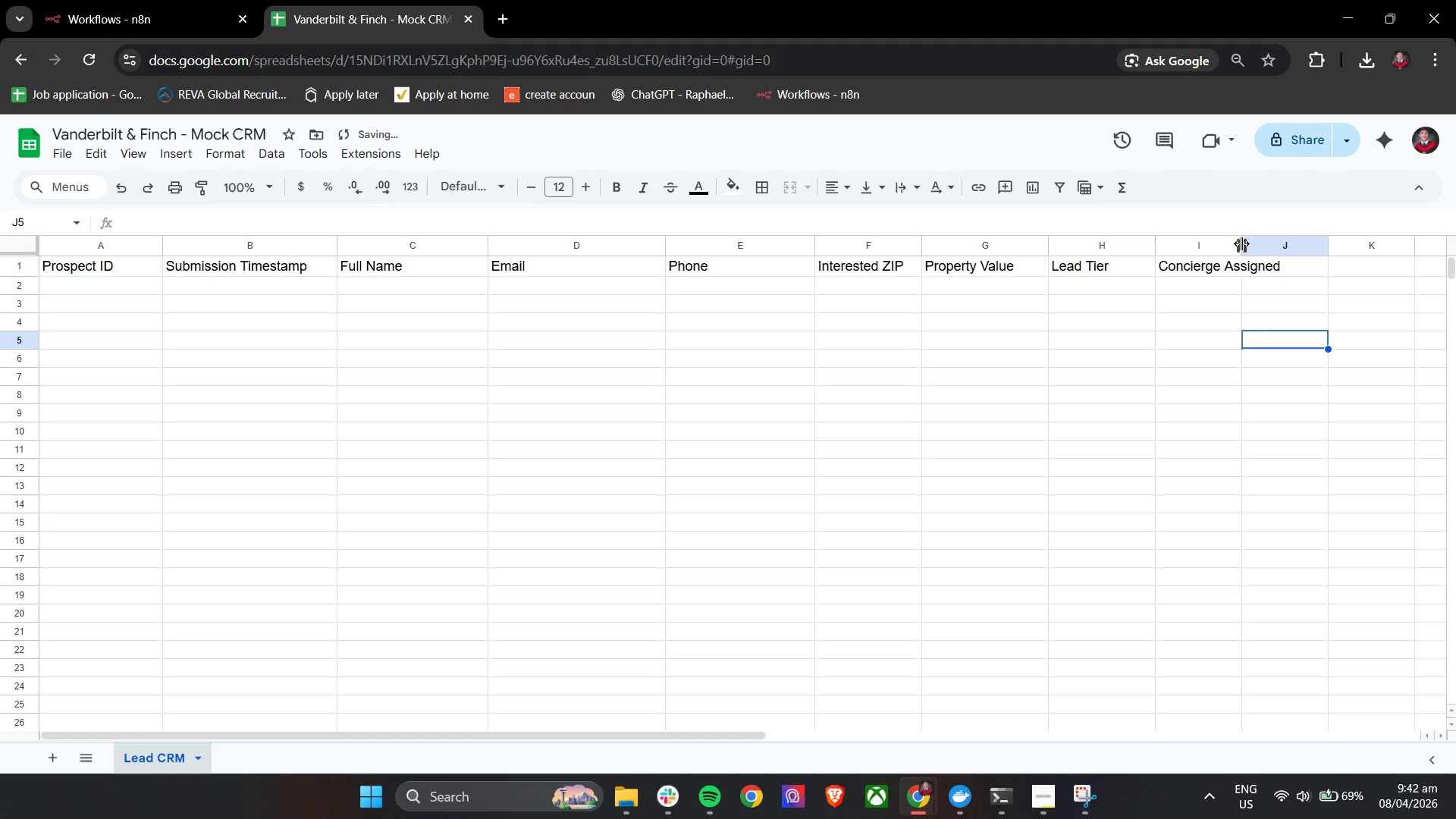 
scroll: coordinate [1178, 268], scroll_direction: up, amount: 1.0
 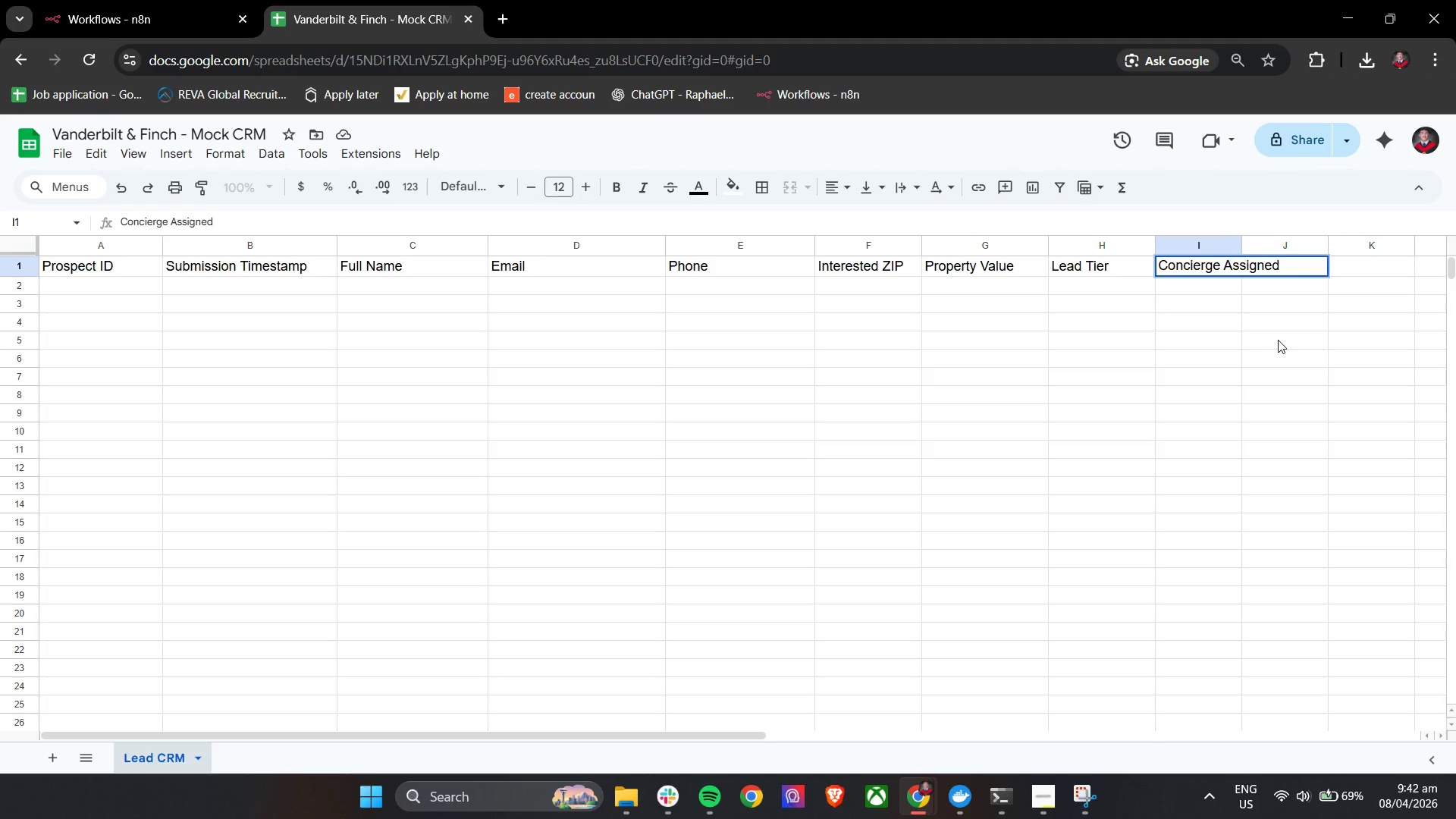 
left_click_drag(start_coordinate=[1241, 243], to_coordinate=[1309, 245])
 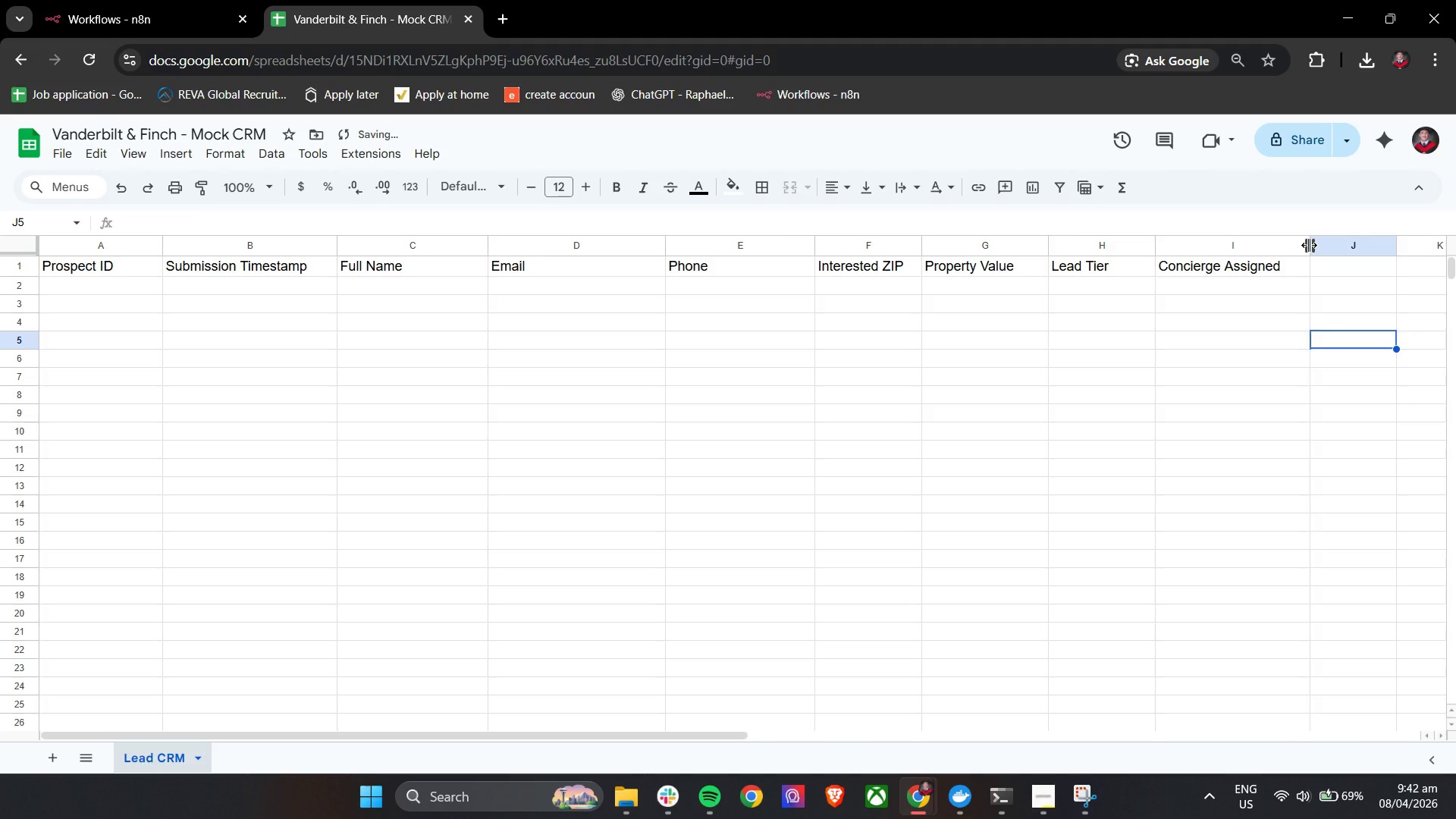 
left_click_drag(start_coordinate=[1309, 245], to_coordinate=[1316, 246])
 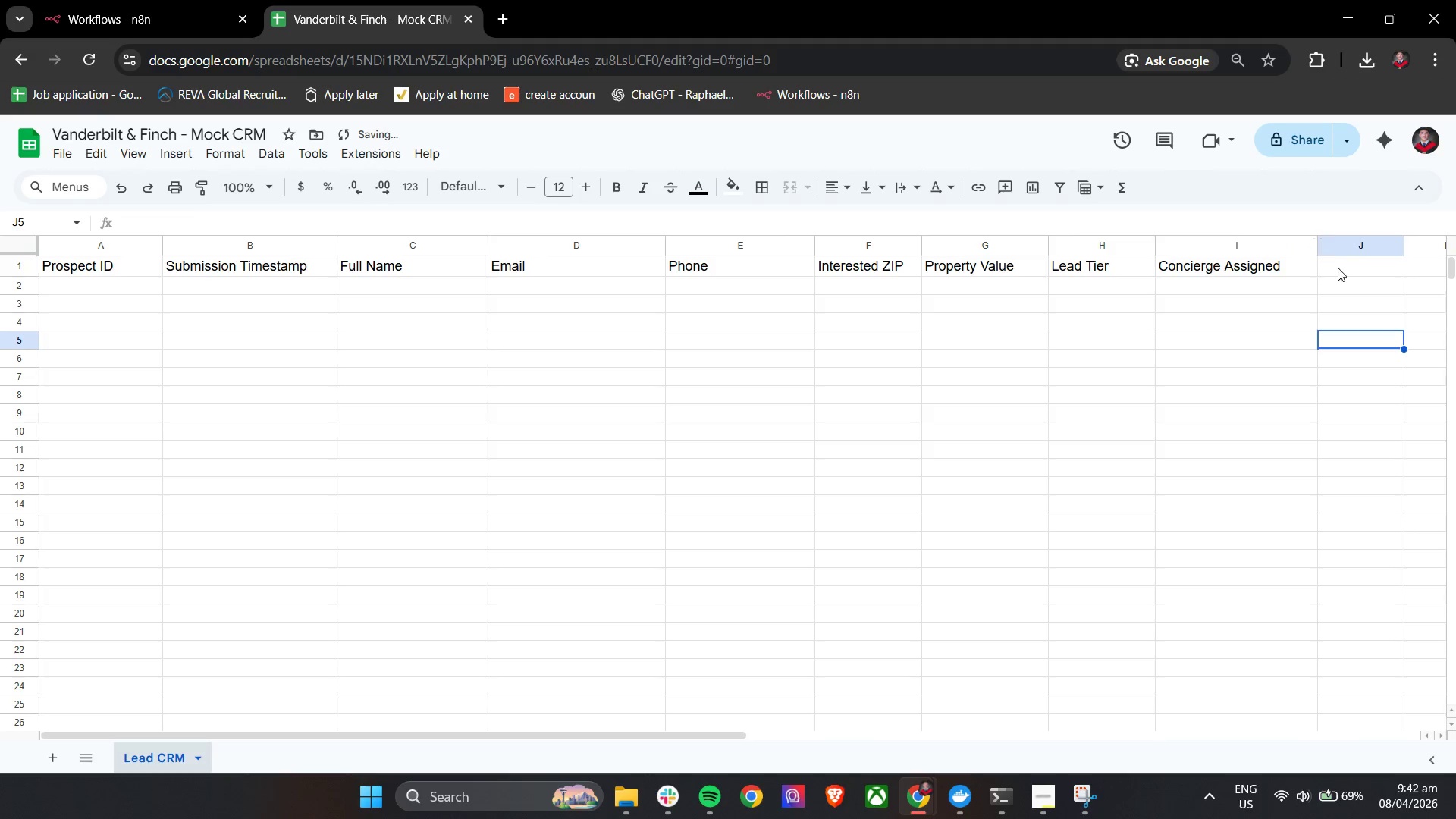 
left_click([1341, 268])
 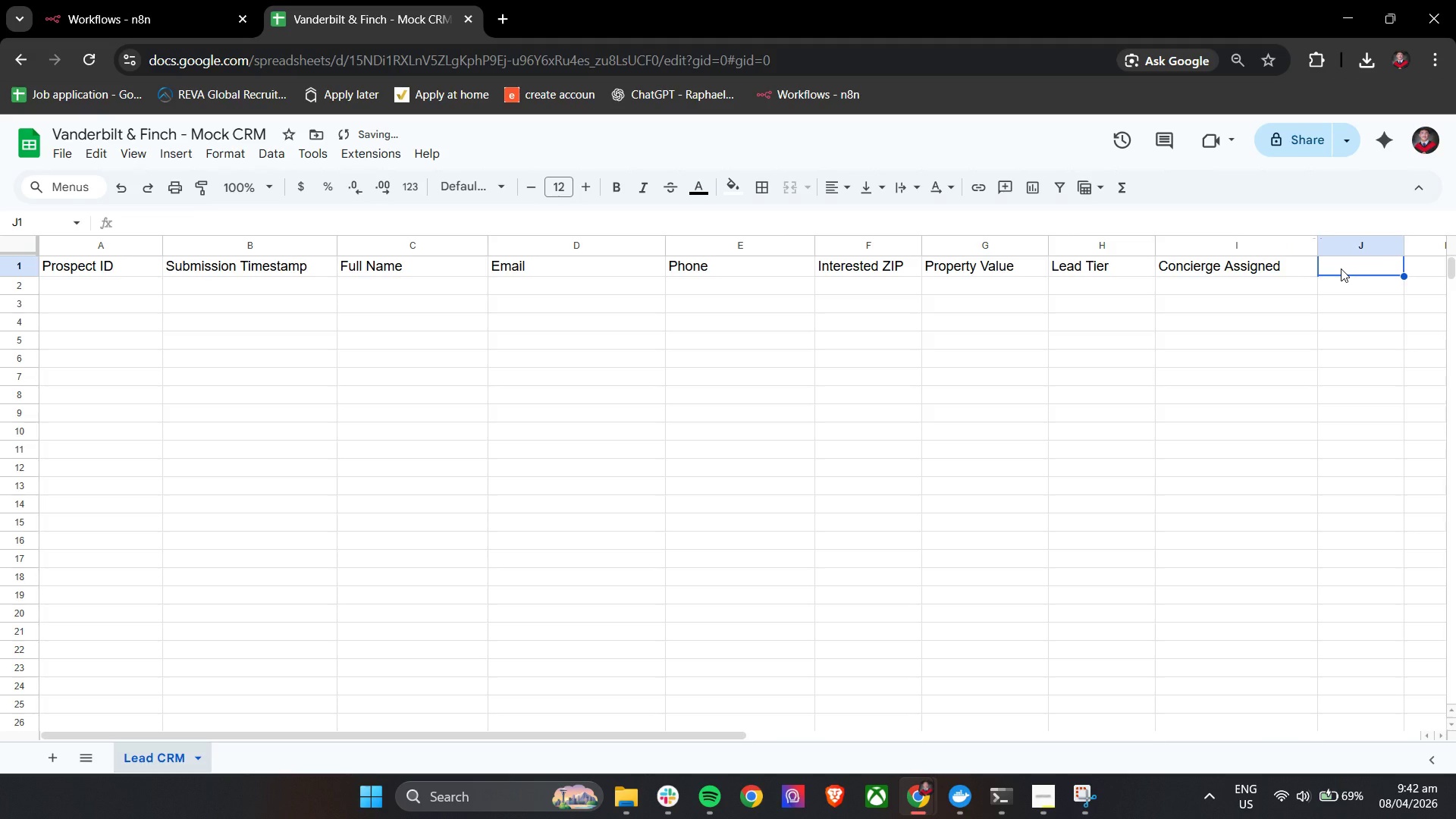 
type(Queue/)
 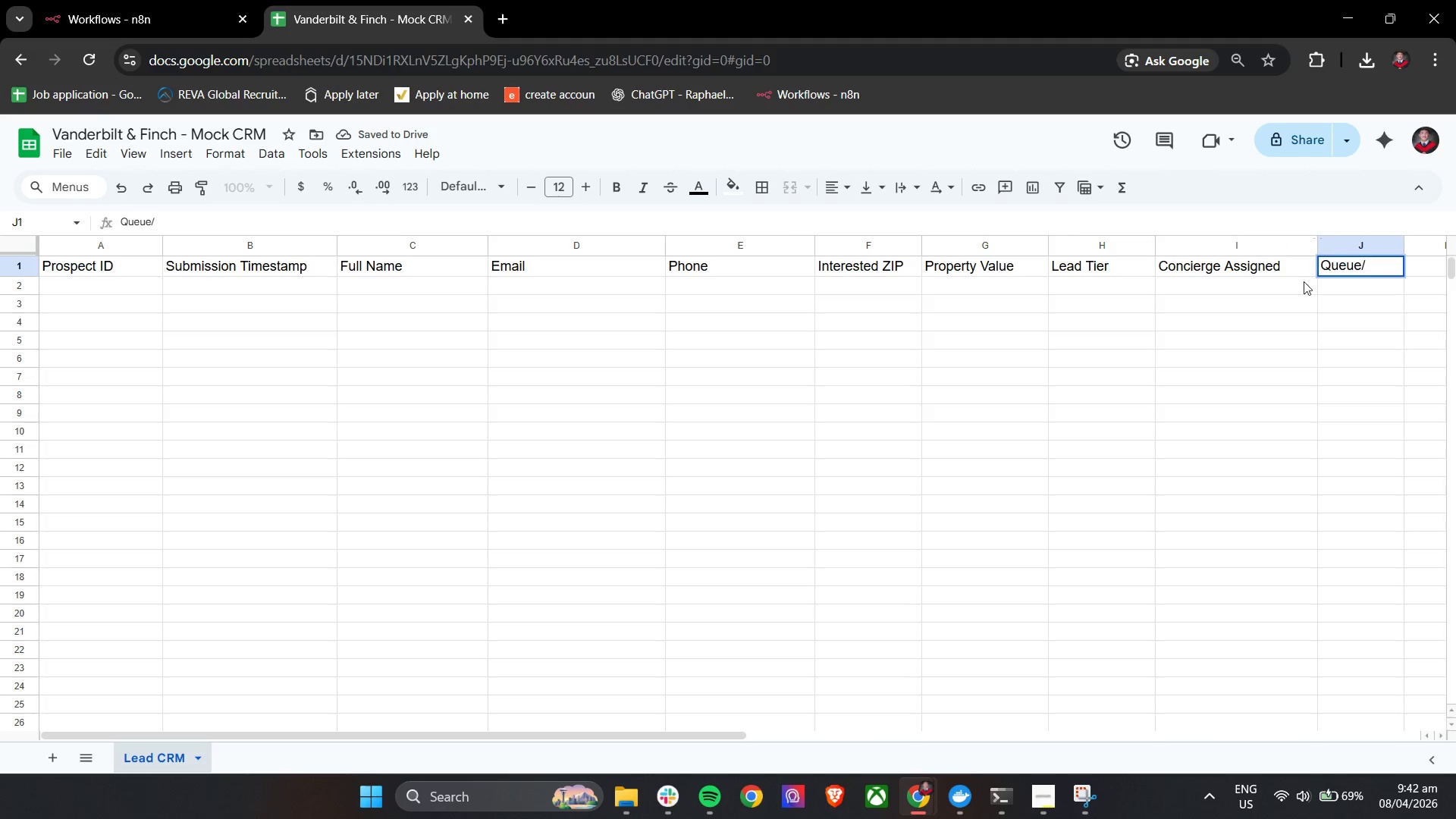 
left_click([1169, 341])
 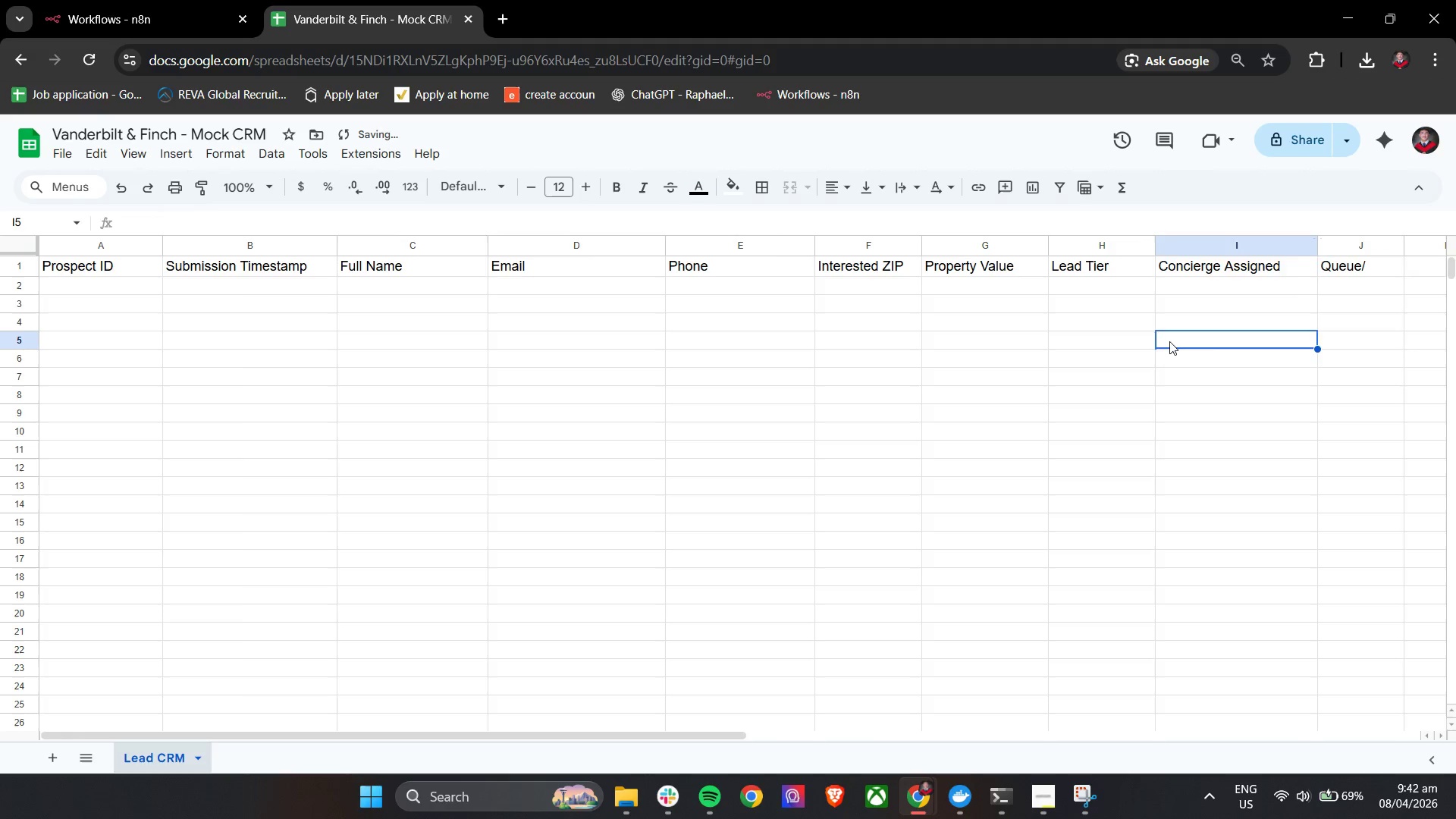 
hold_key(key=ShiftLeft, duration=0.64)
scroll: coordinate [1169, 341], scroll_direction: down, amount: 5.0
 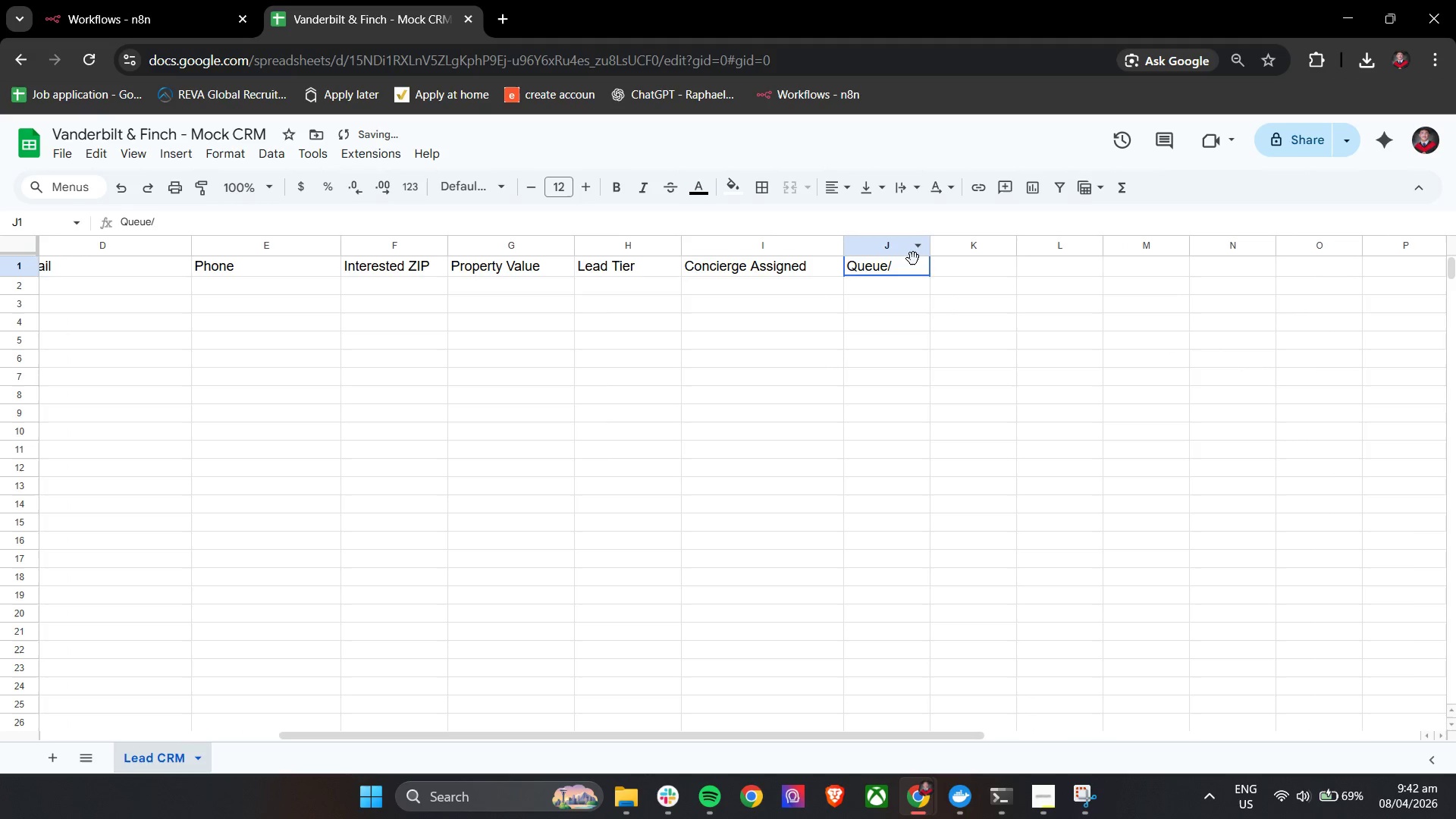 
double_click([912, 267])
 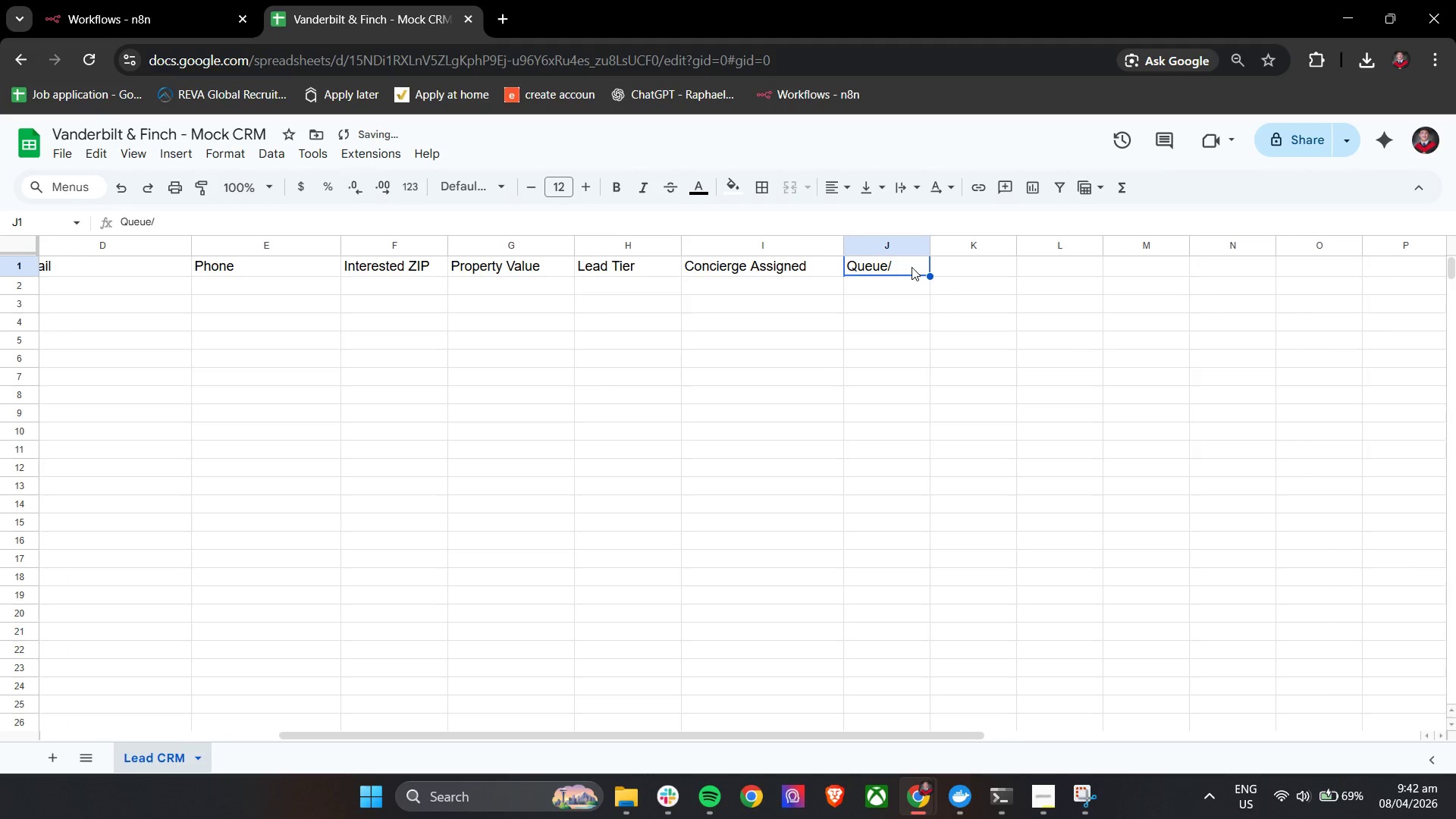 
triple_click([912, 267])
 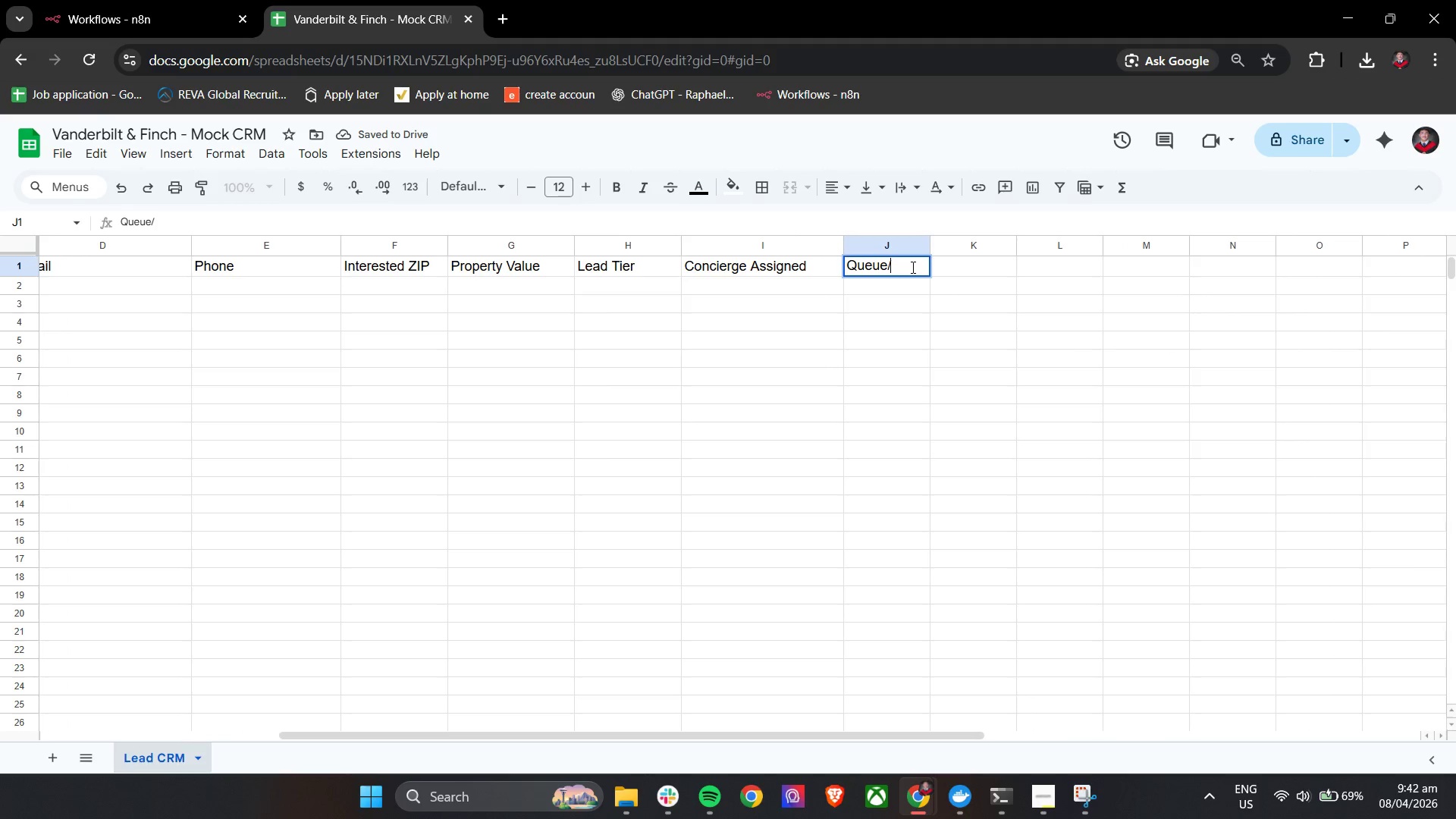 
key(Shift+Backspace)
 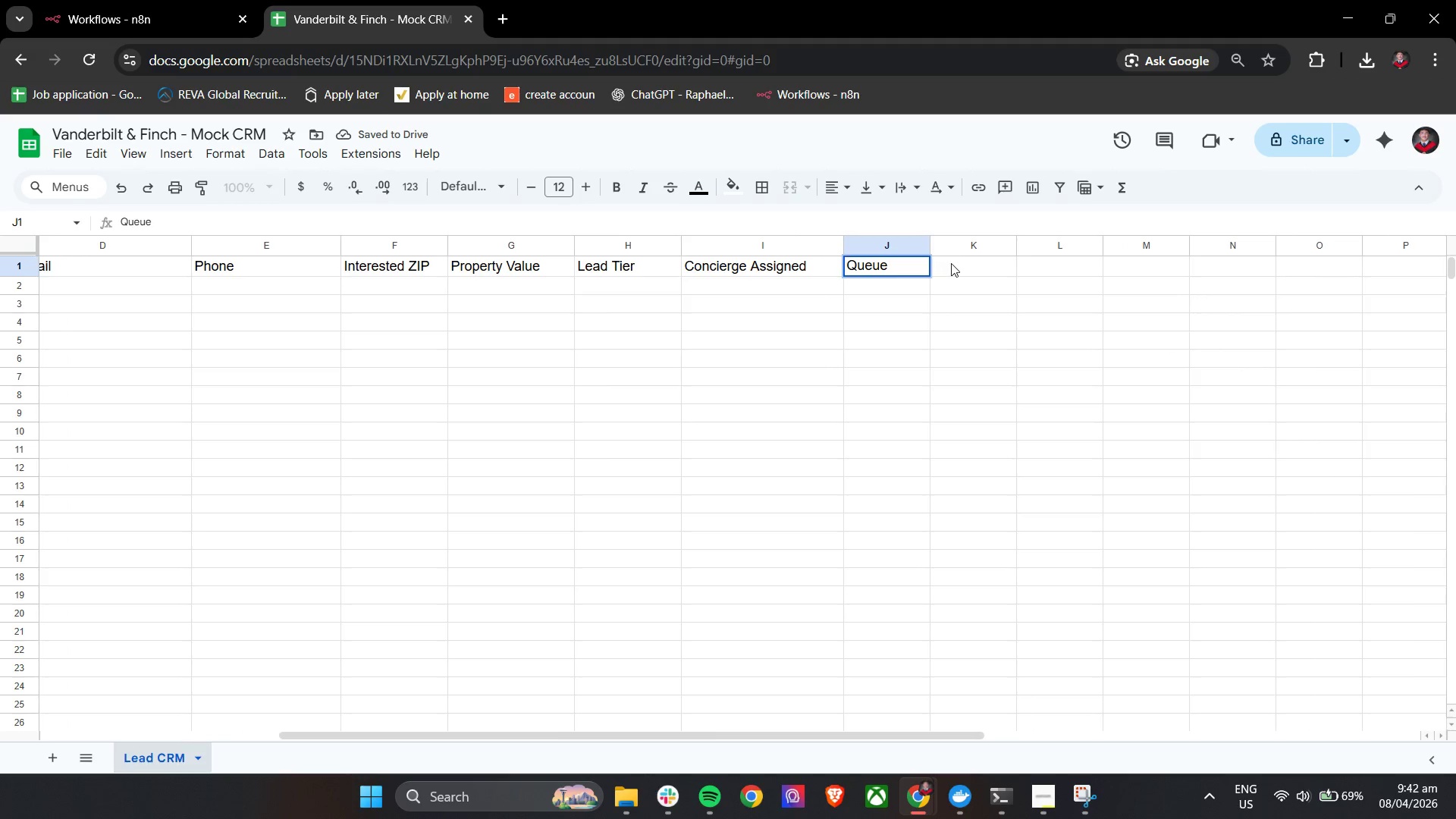 
left_click([953, 263])
 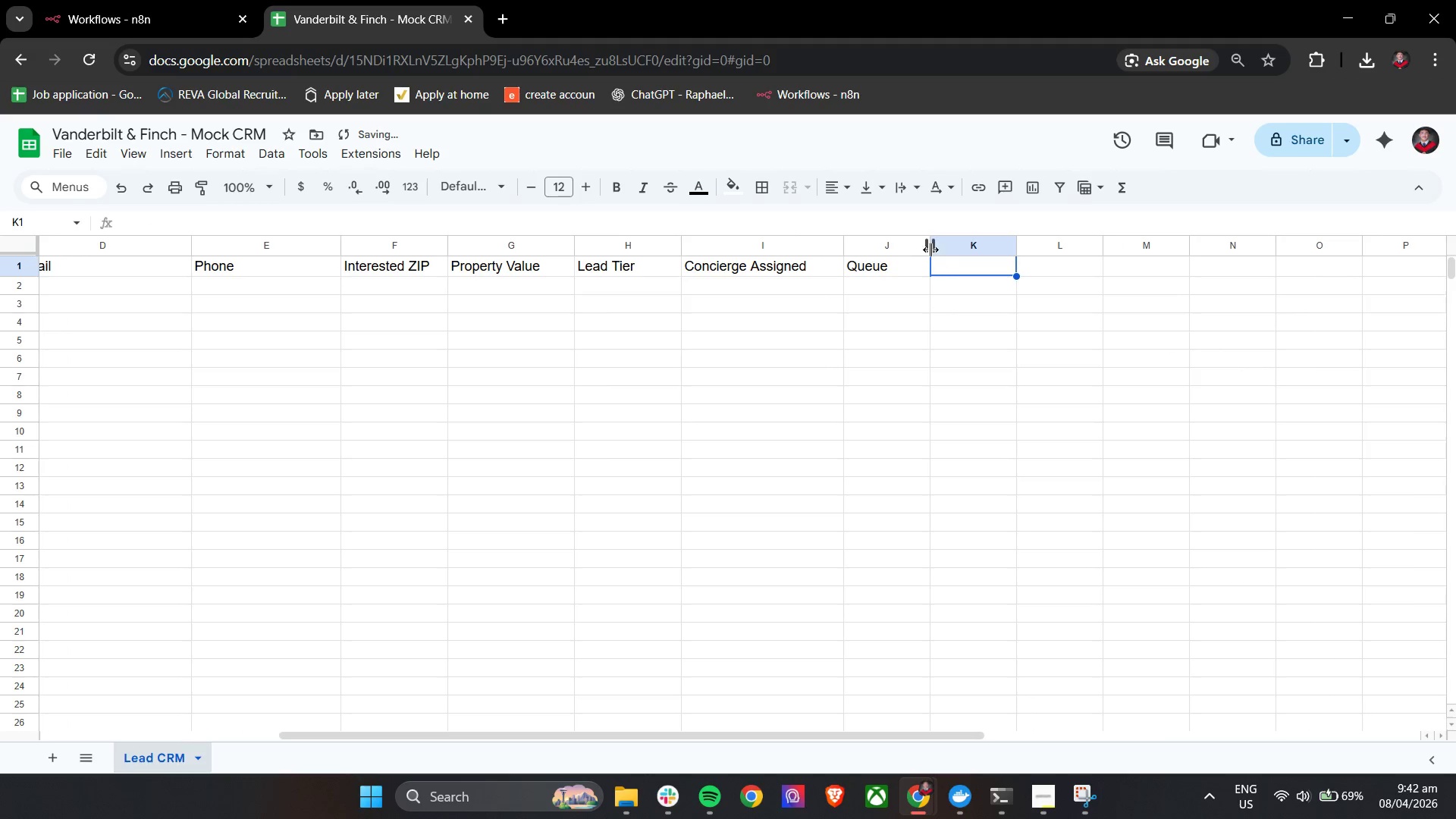 
left_click_drag(start_coordinate=[927, 243], to_coordinate=[945, 251])
 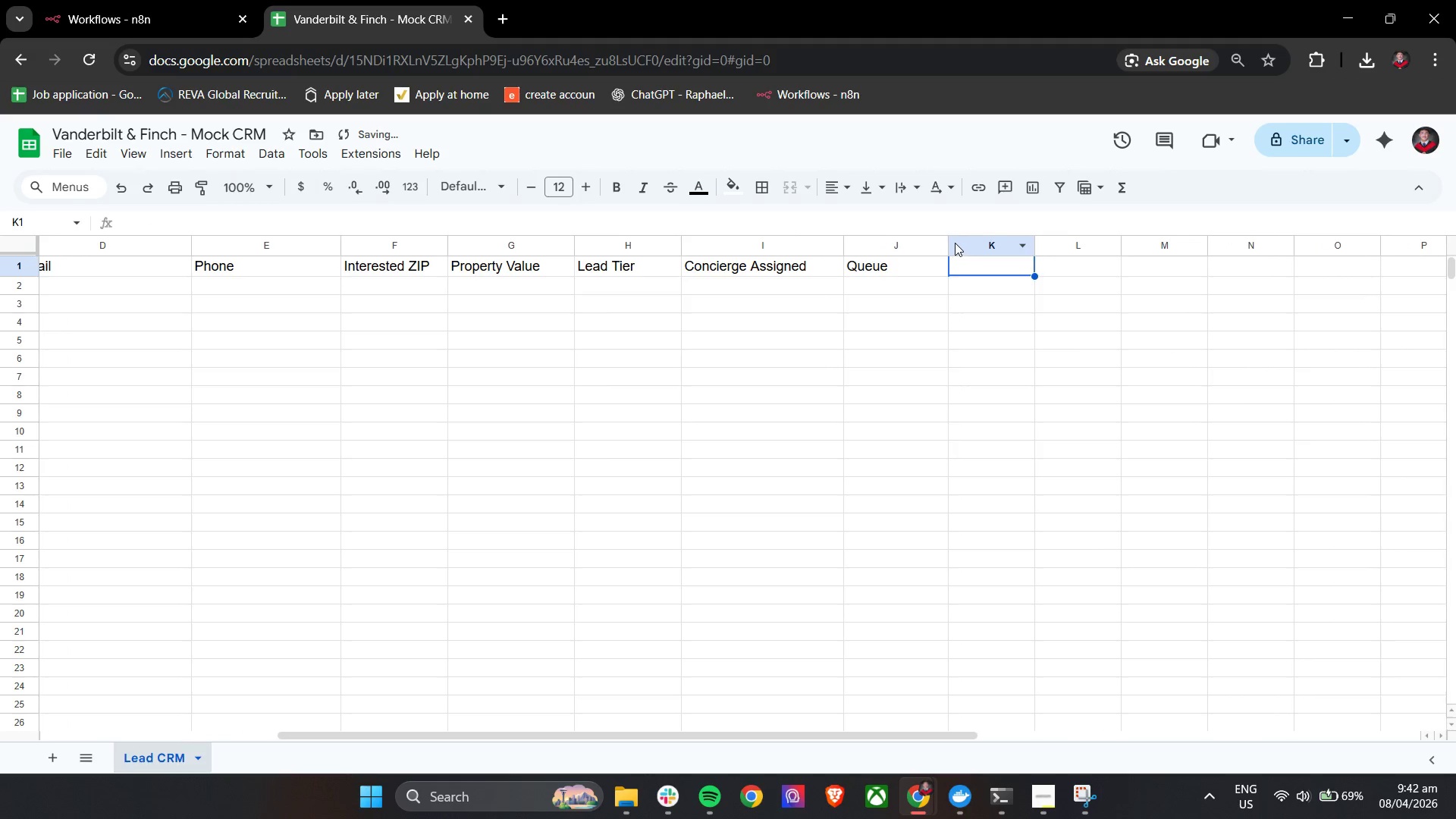 
left_click_drag(start_coordinate=[949, 243], to_coordinate=[962, 243])
 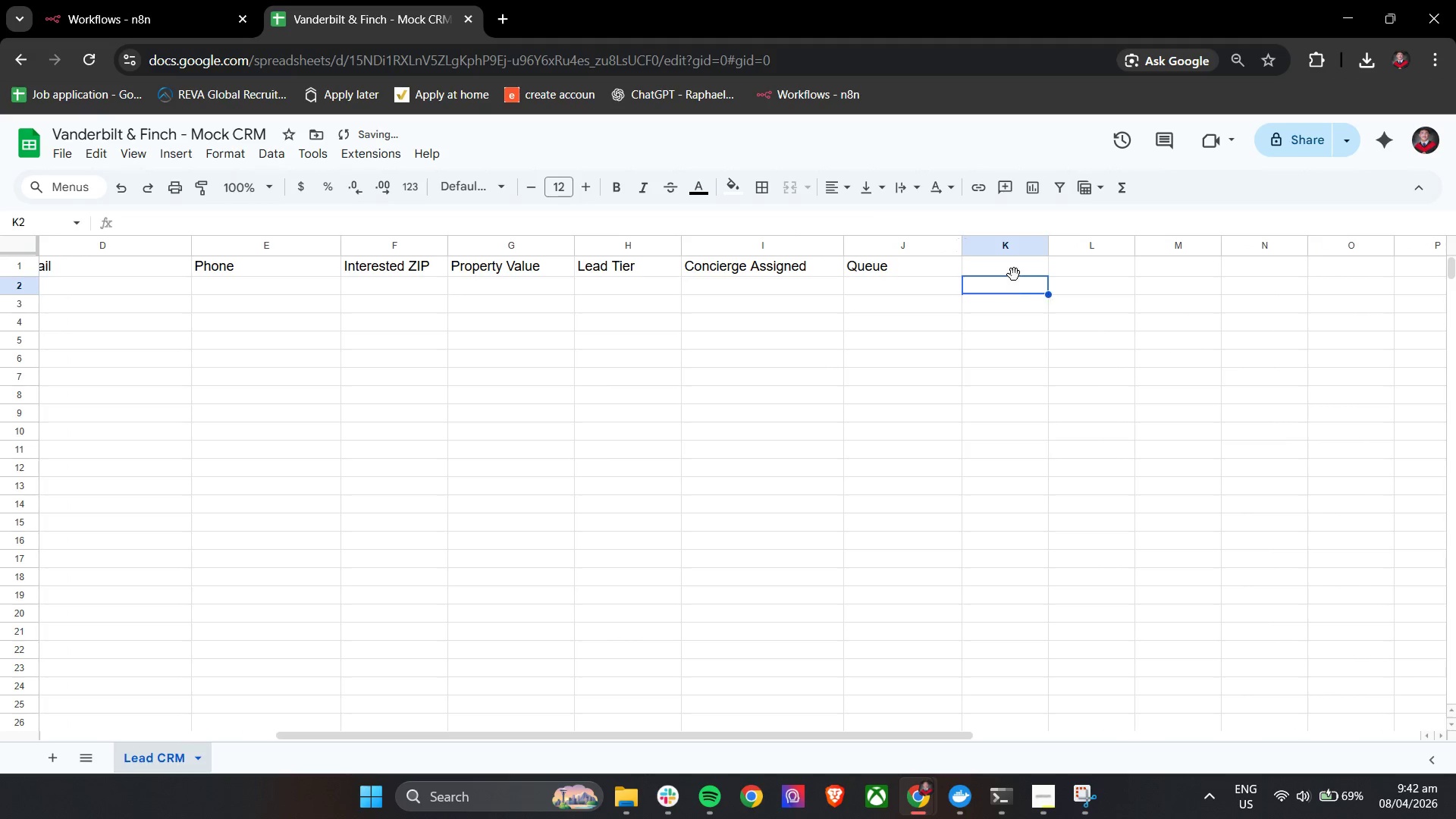 
double_click([1016, 264])
 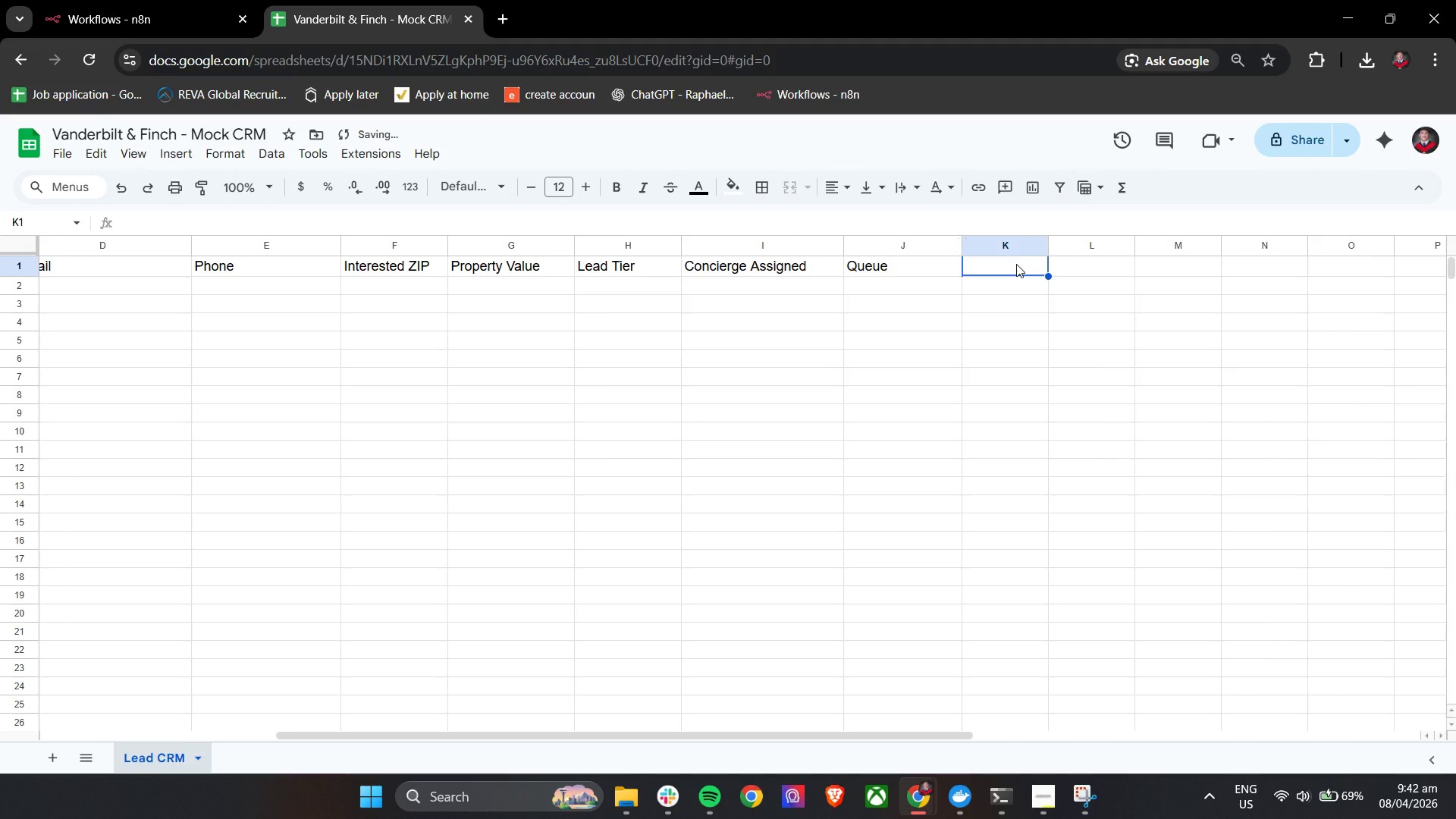 
hold_key(key=ShiftLeft, duration=1.5)
 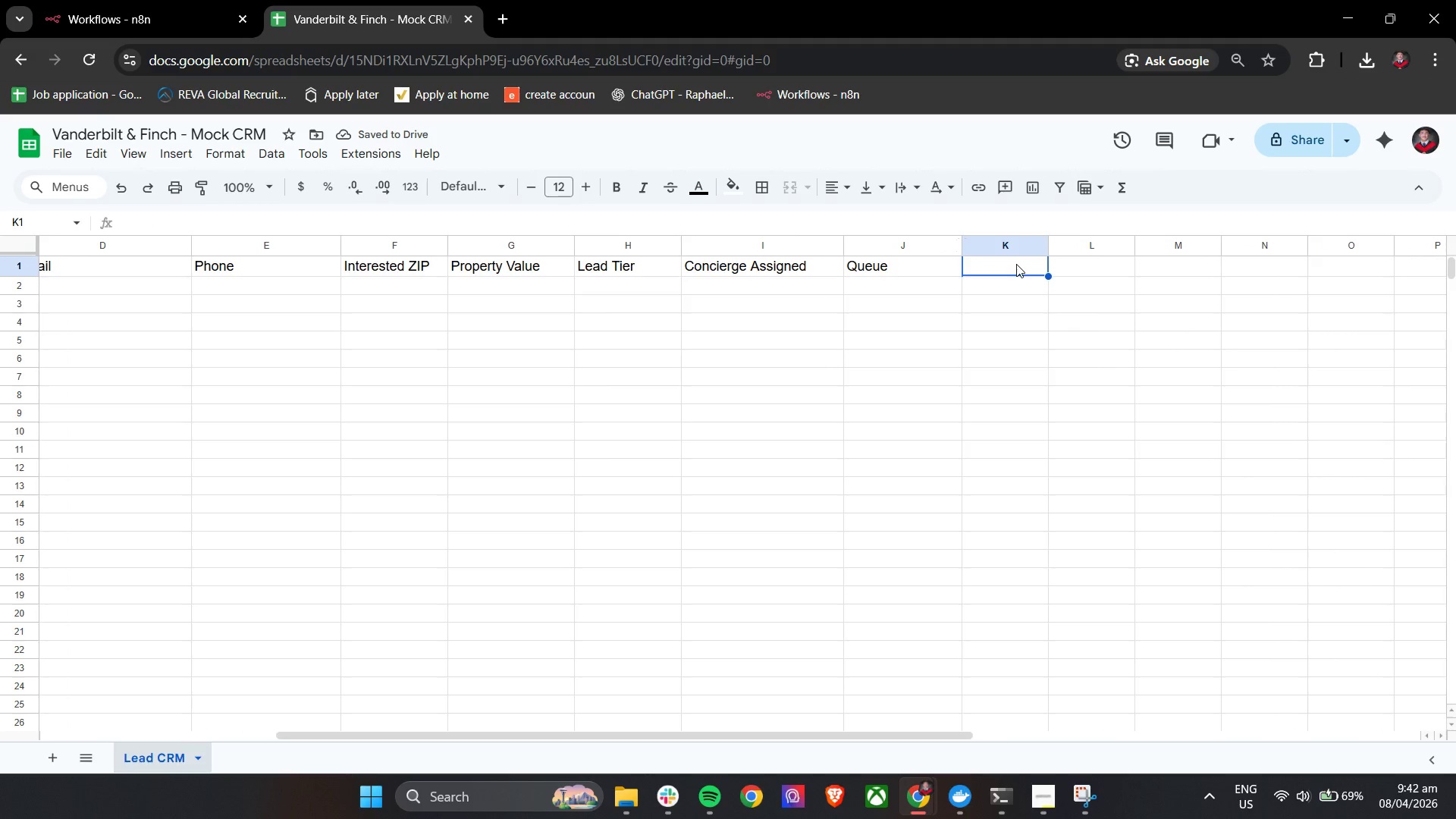 
type(City)
key(Tab)
 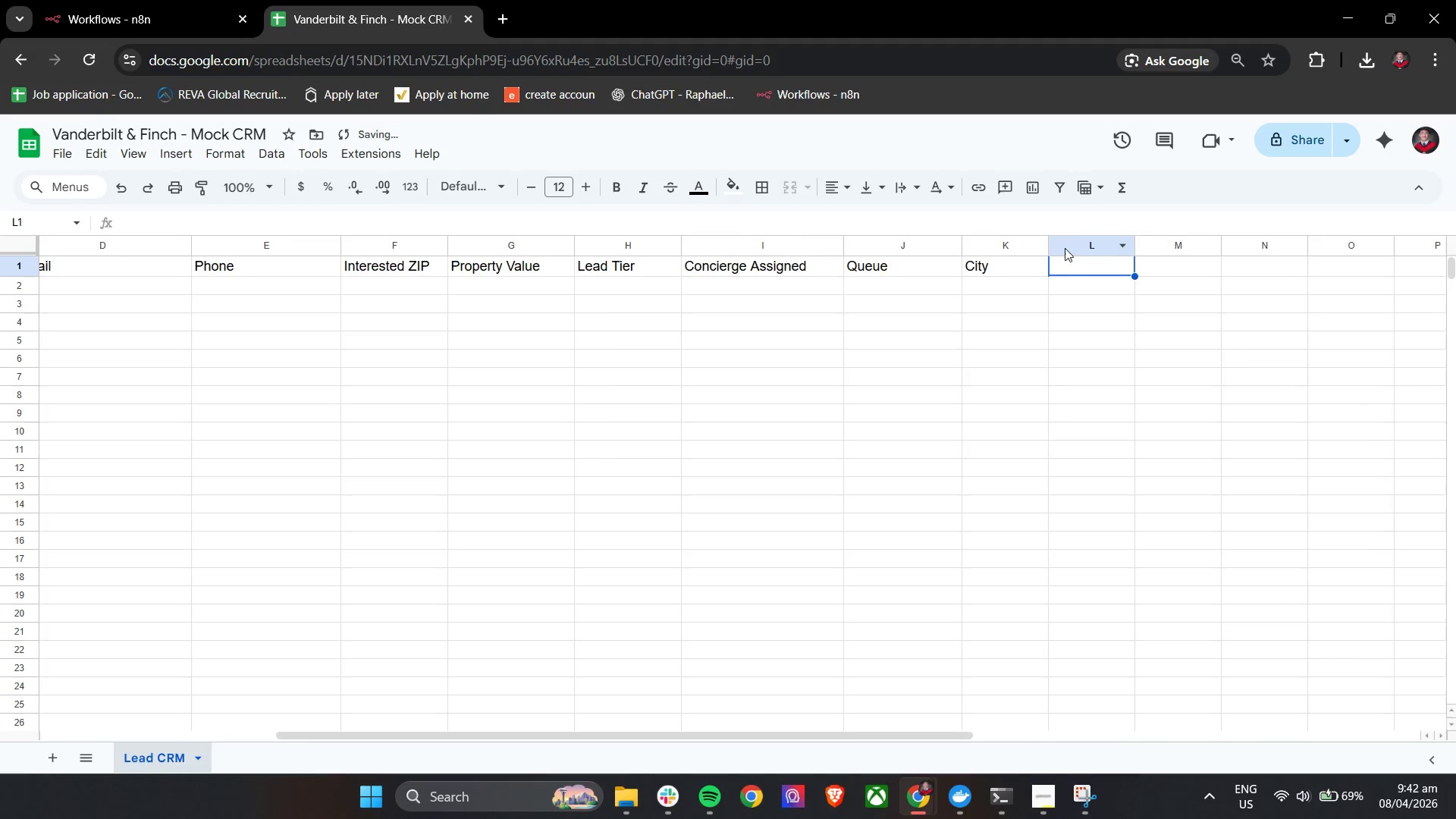 
left_click_drag(start_coordinate=[1047, 246], to_coordinate=[1075, 257])
 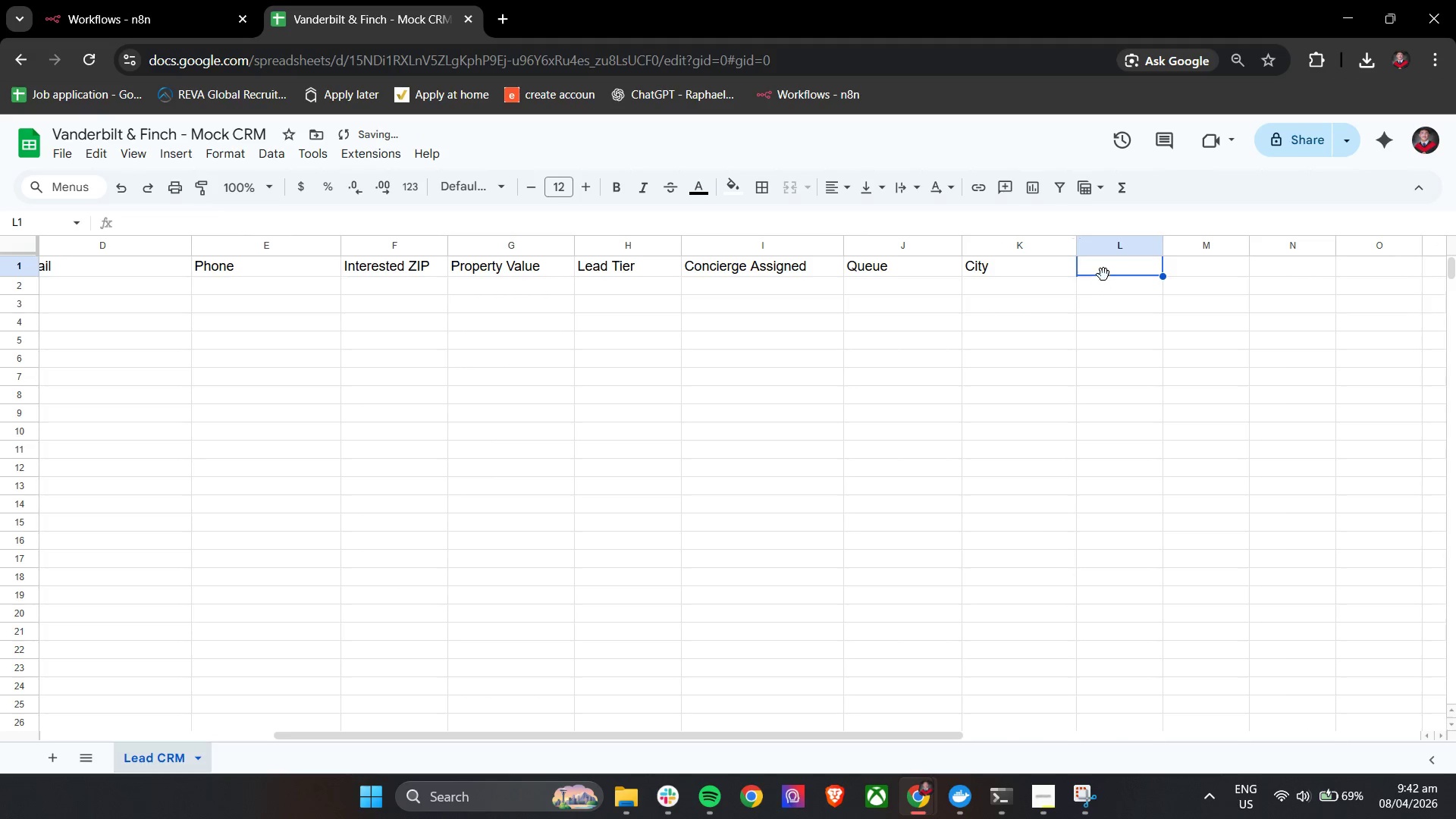 
left_click([1107, 270])
 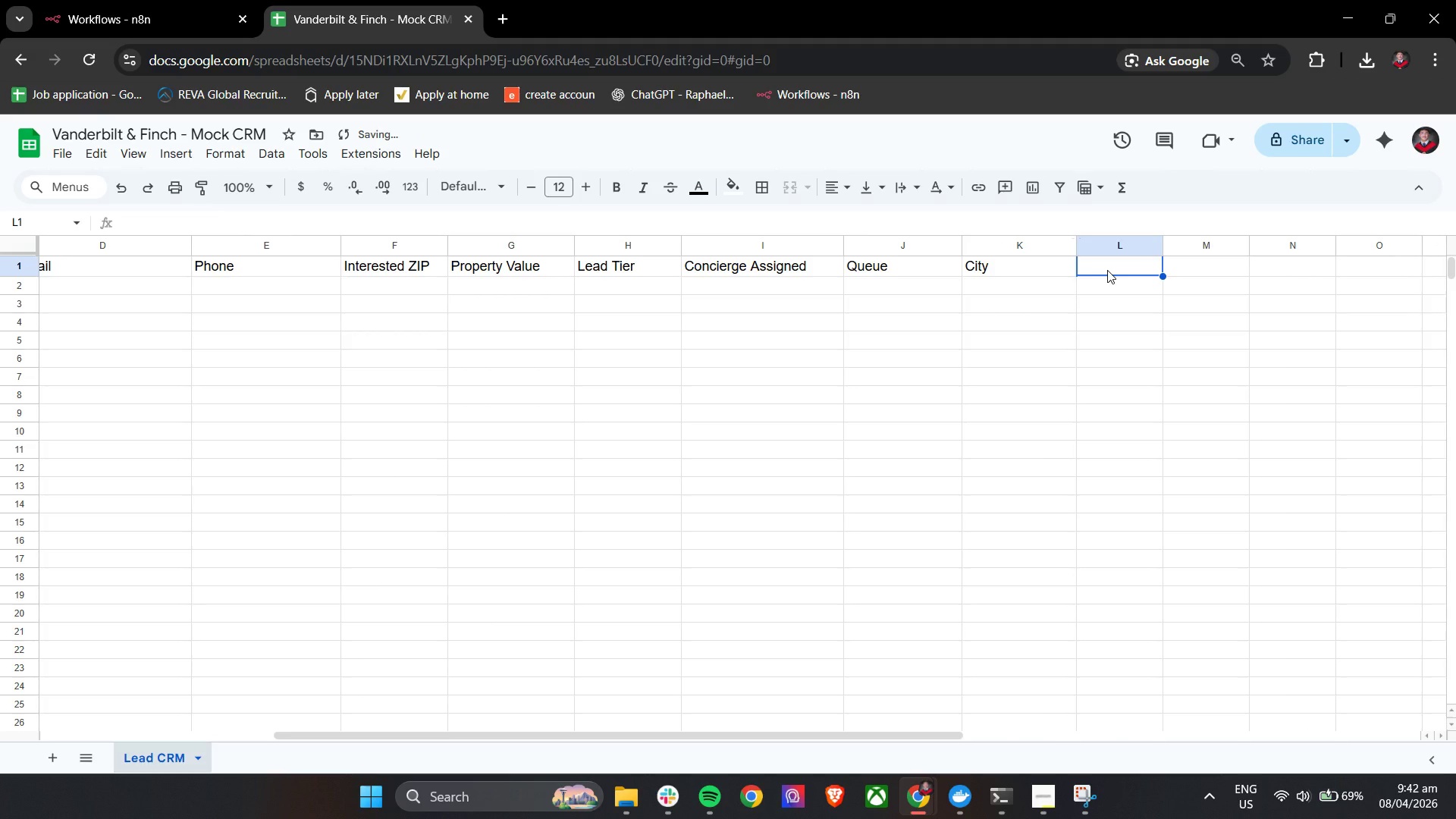 
type(Sa)
key(Backspace)
type(tate)
 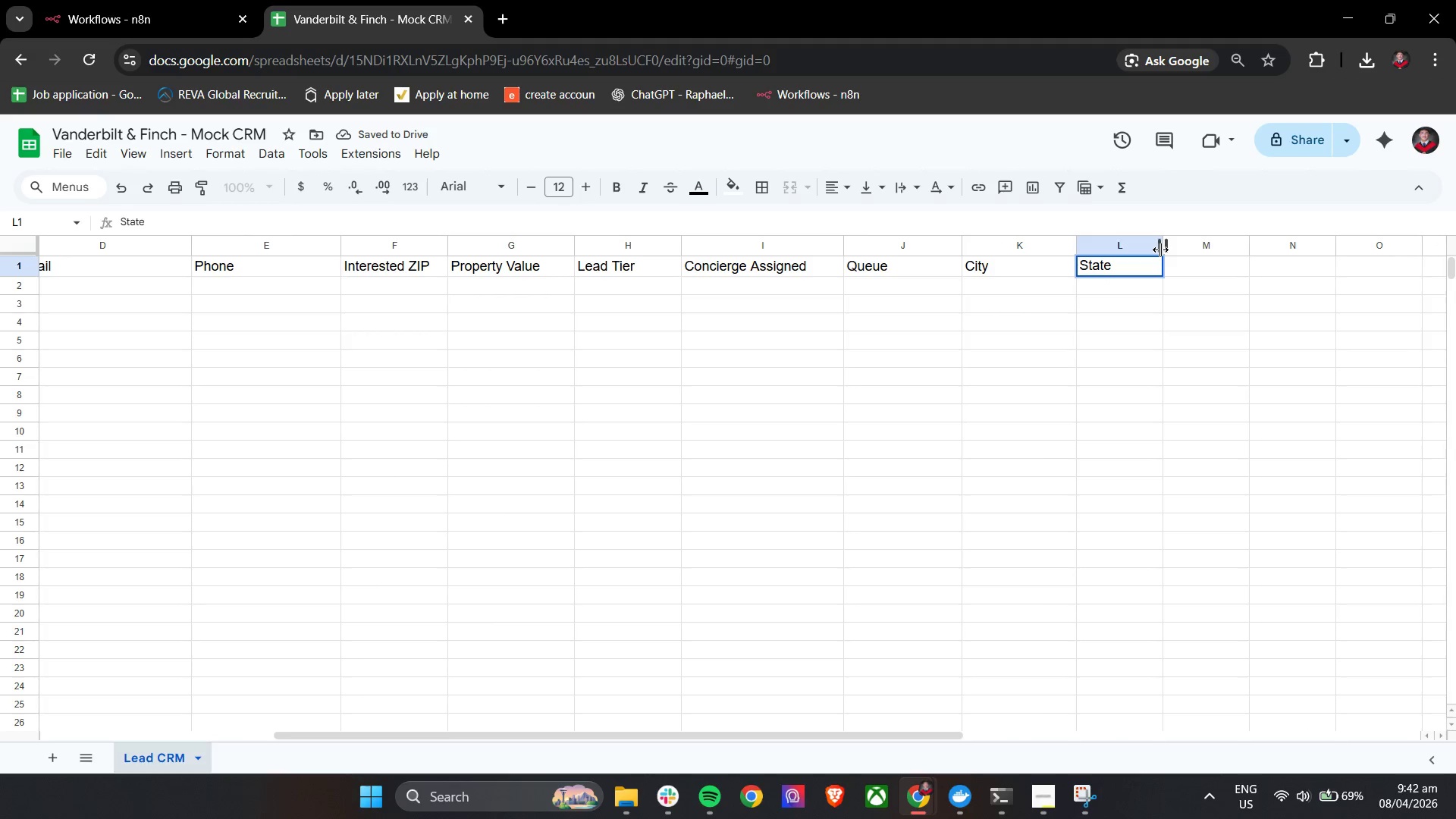 
left_click_drag(start_coordinate=[1163, 253], to_coordinate=[1200, 253])
 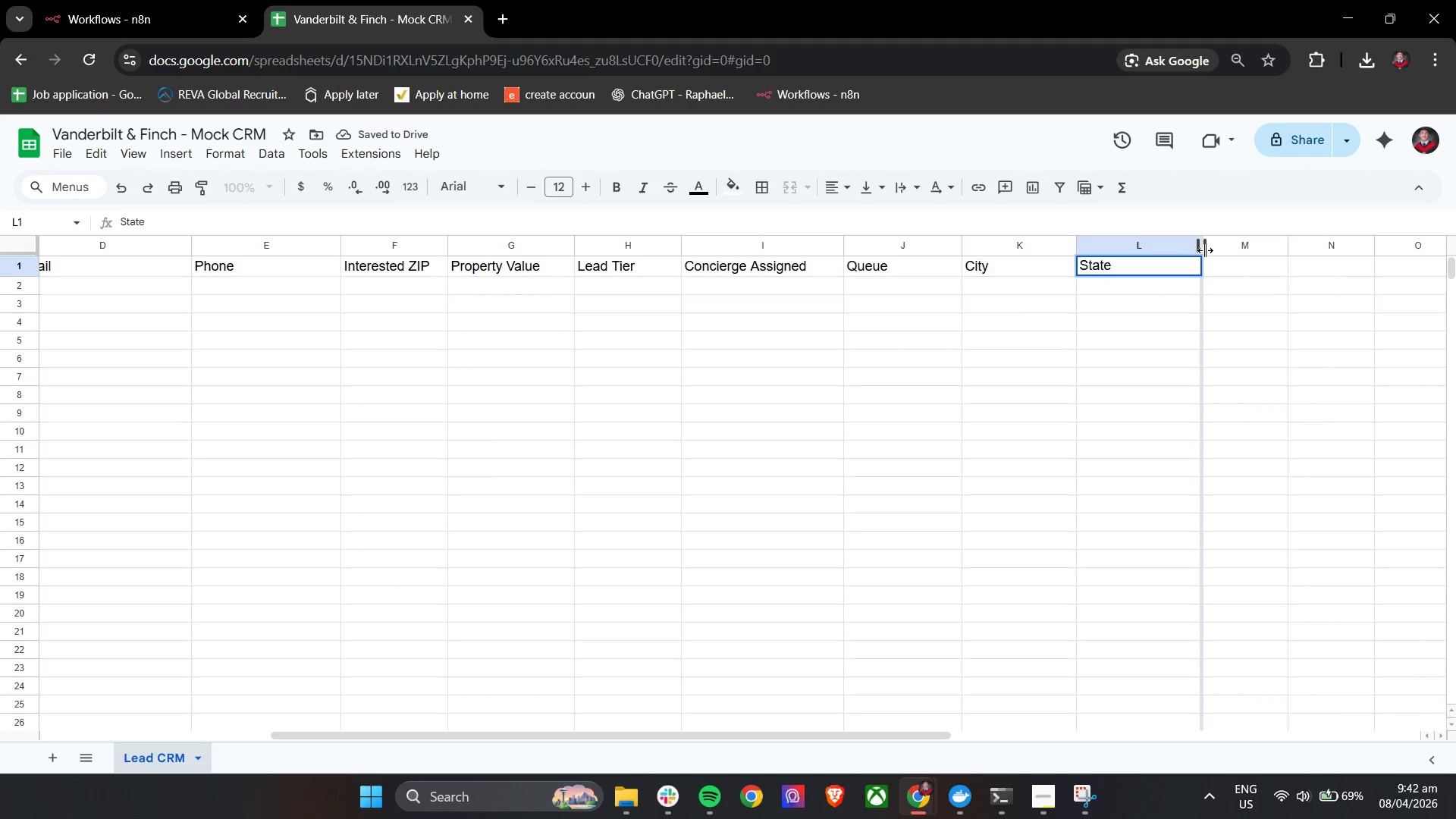 
left_click([1235, 268])
 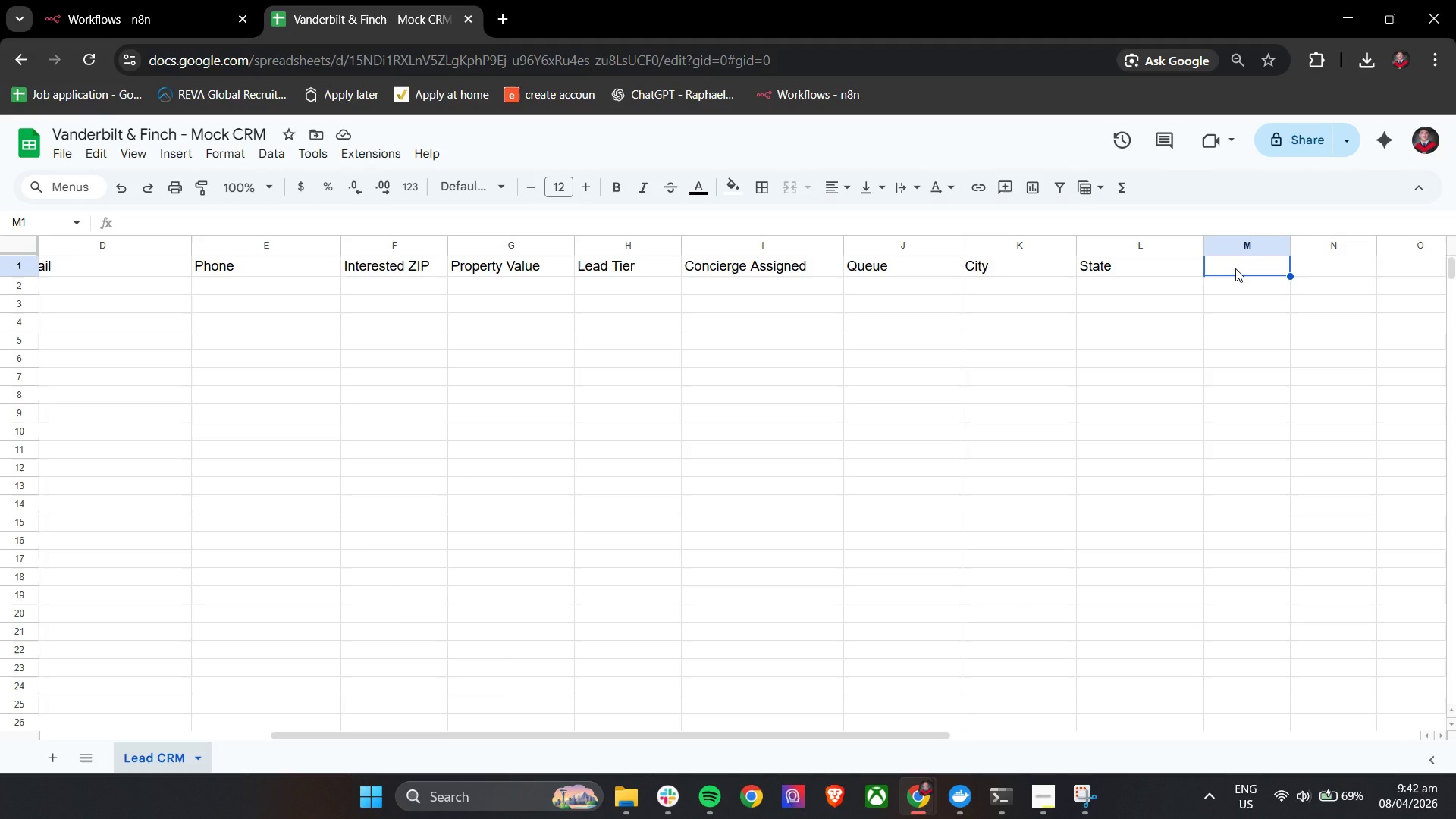 
wait(11.17)
 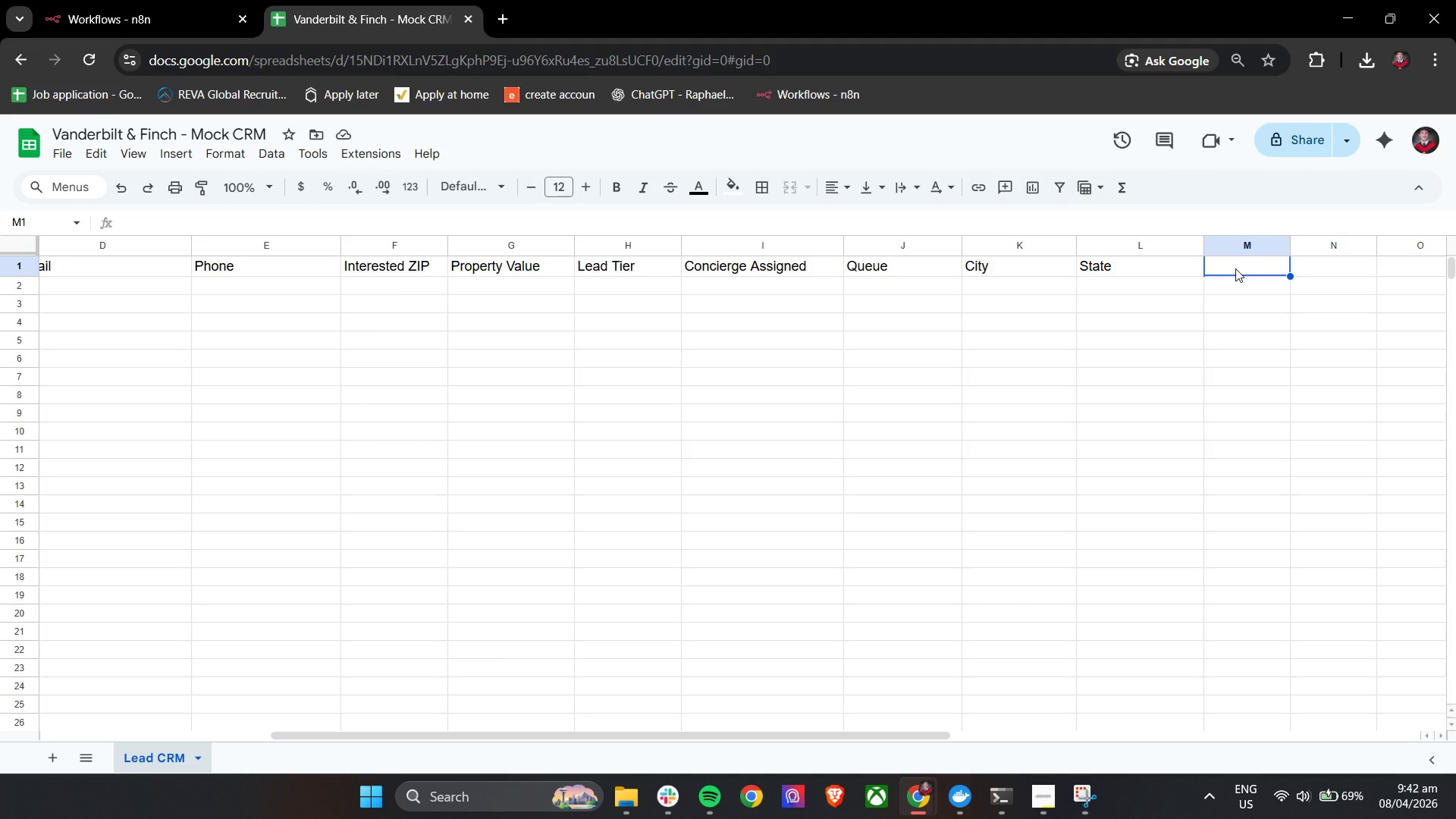 
type(Neighborg)
key(Backspace)
type(hood Data)
 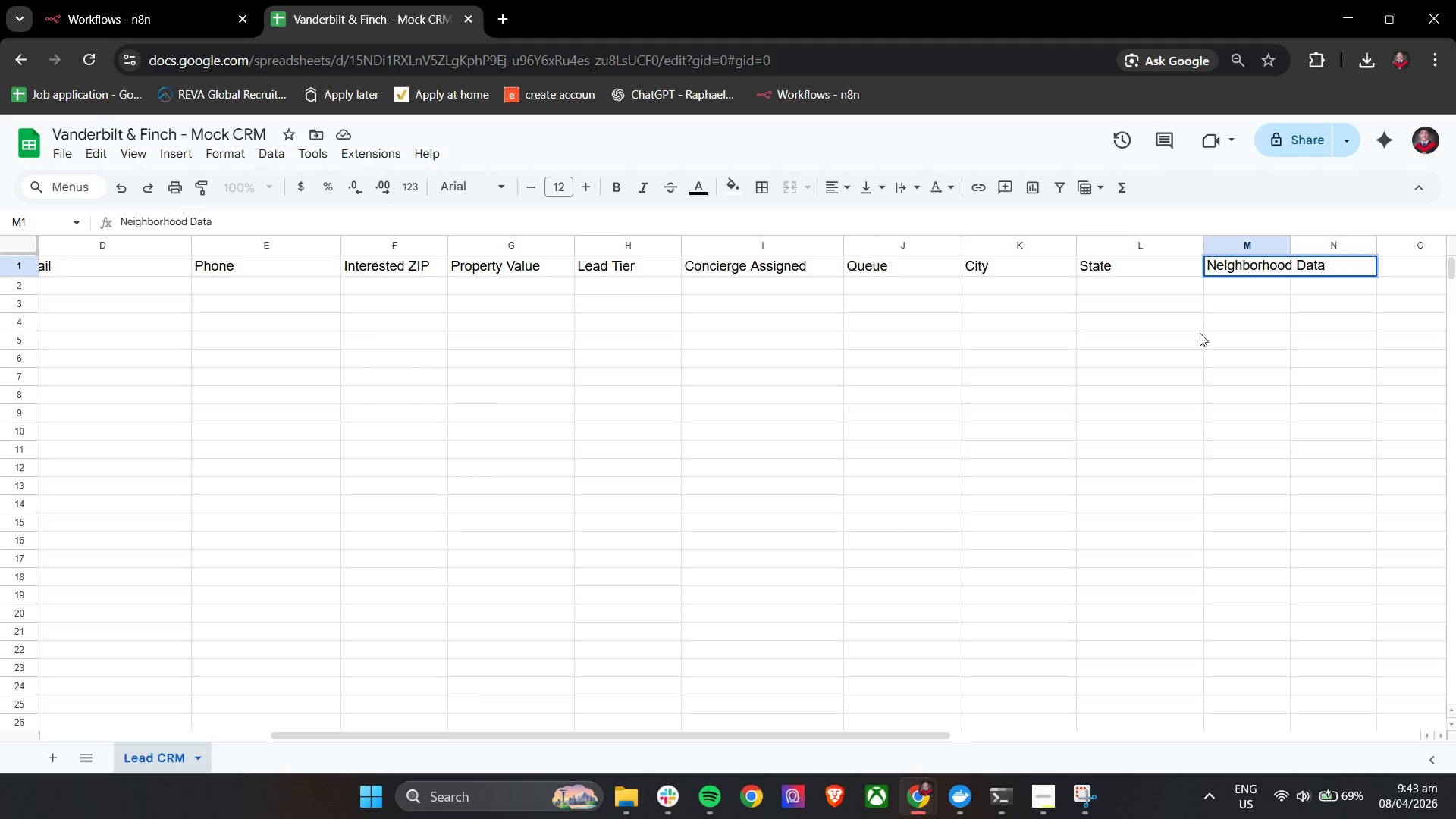 
left_click([1198, 335])
 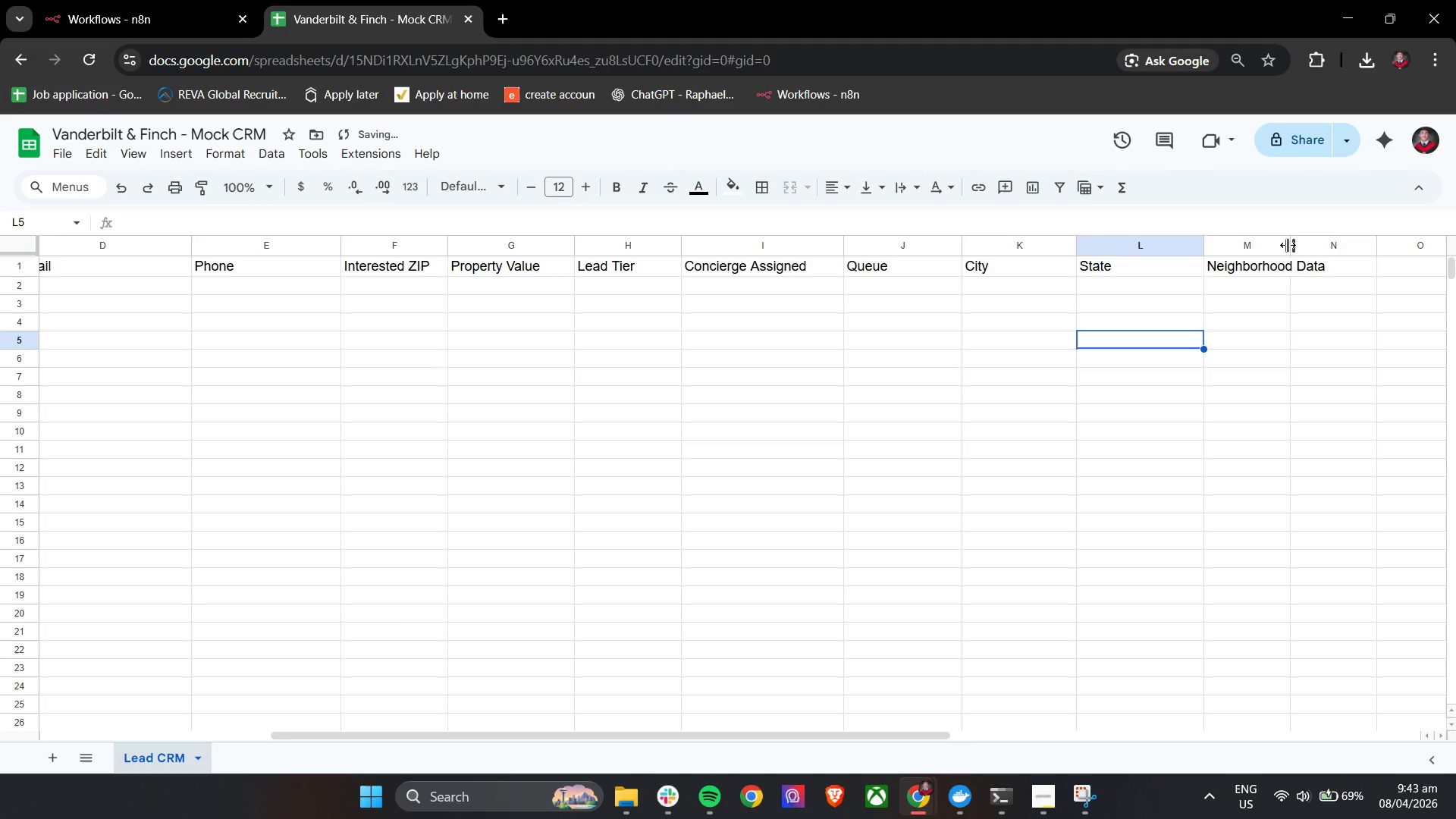 
left_click_drag(start_coordinate=[1293, 245], to_coordinate=[1345, 247])
 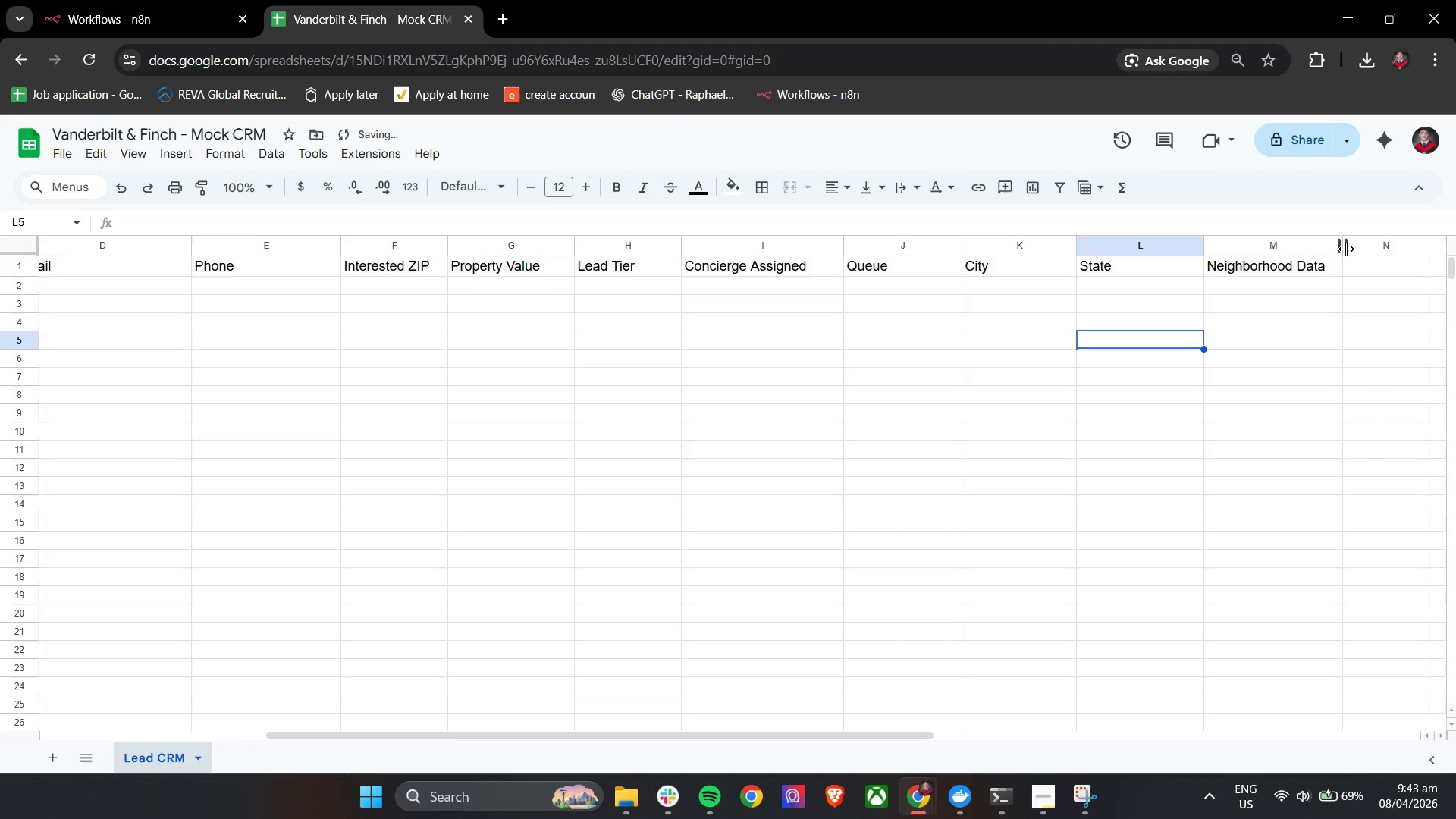 
left_click_drag(start_coordinate=[1344, 246], to_coordinate=[1348, 246])
 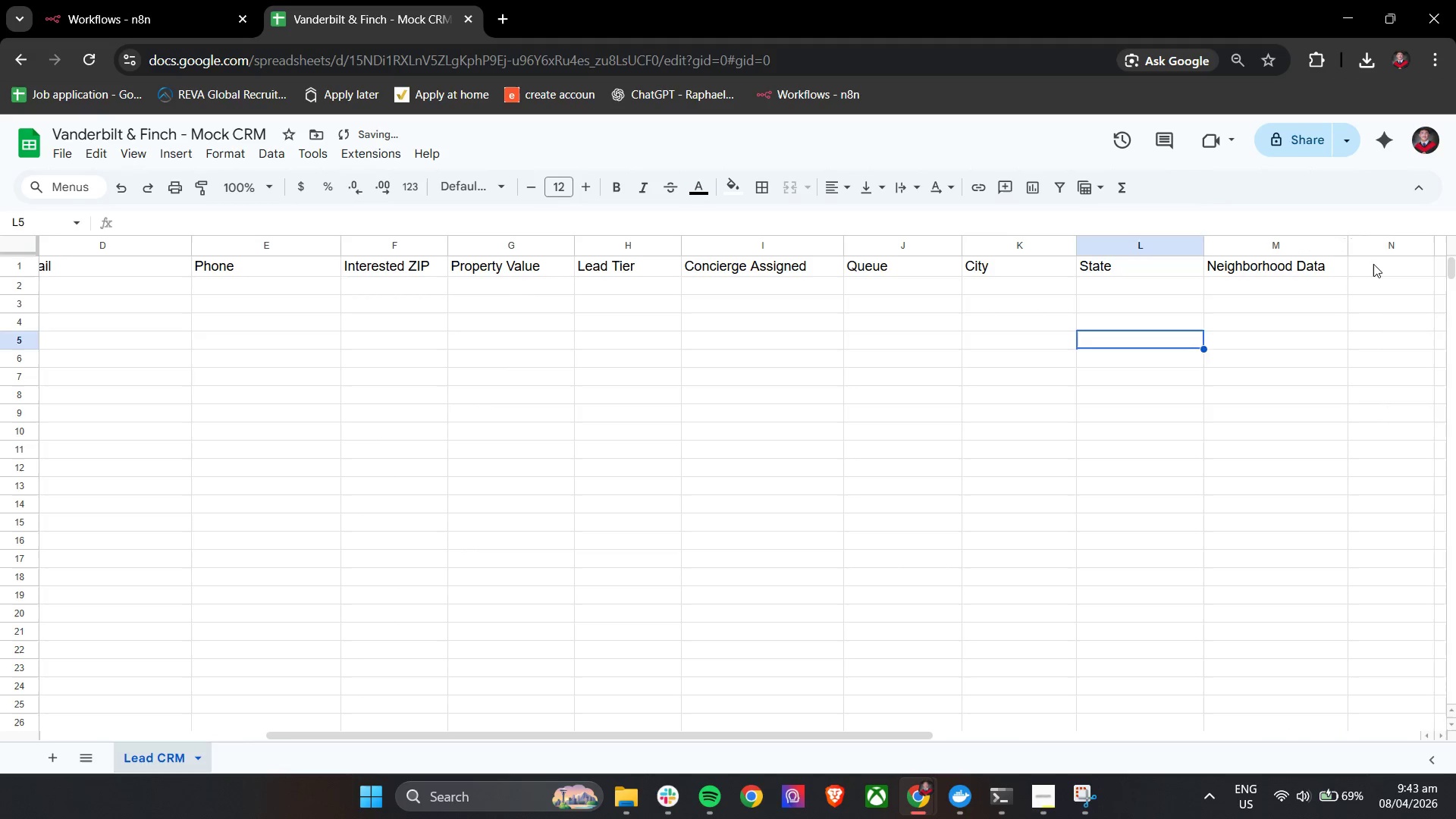 
left_click([1373, 264])
 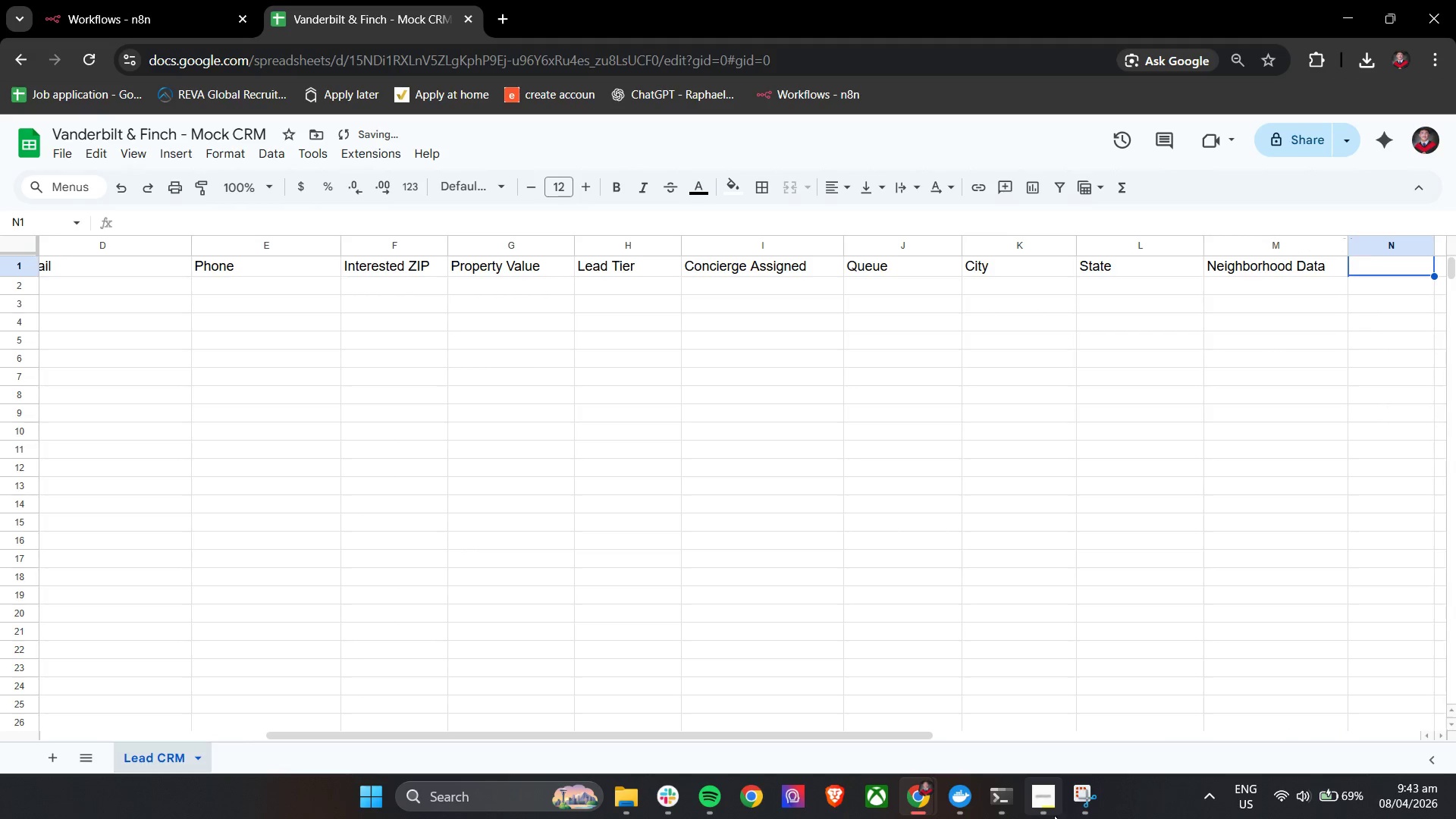 
left_click([1053, 811])